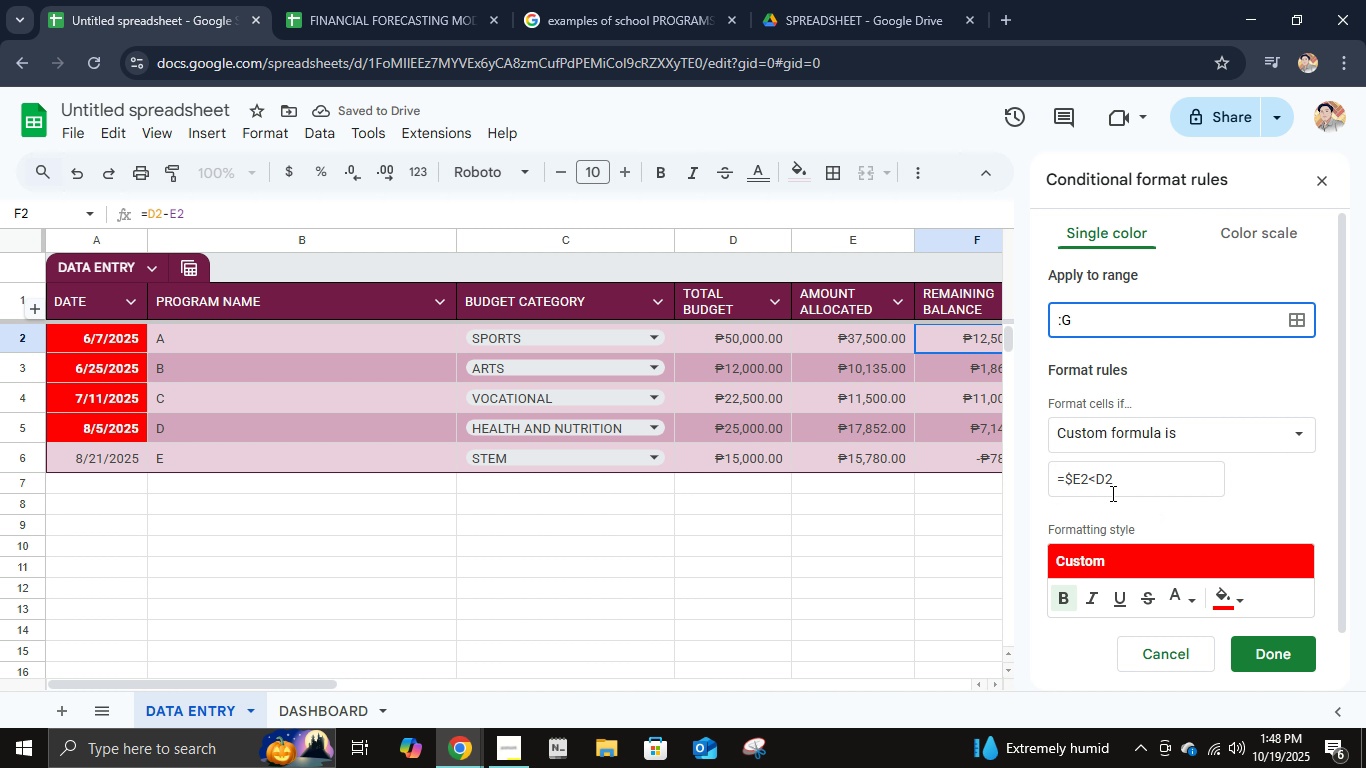 
key(Backspace)
 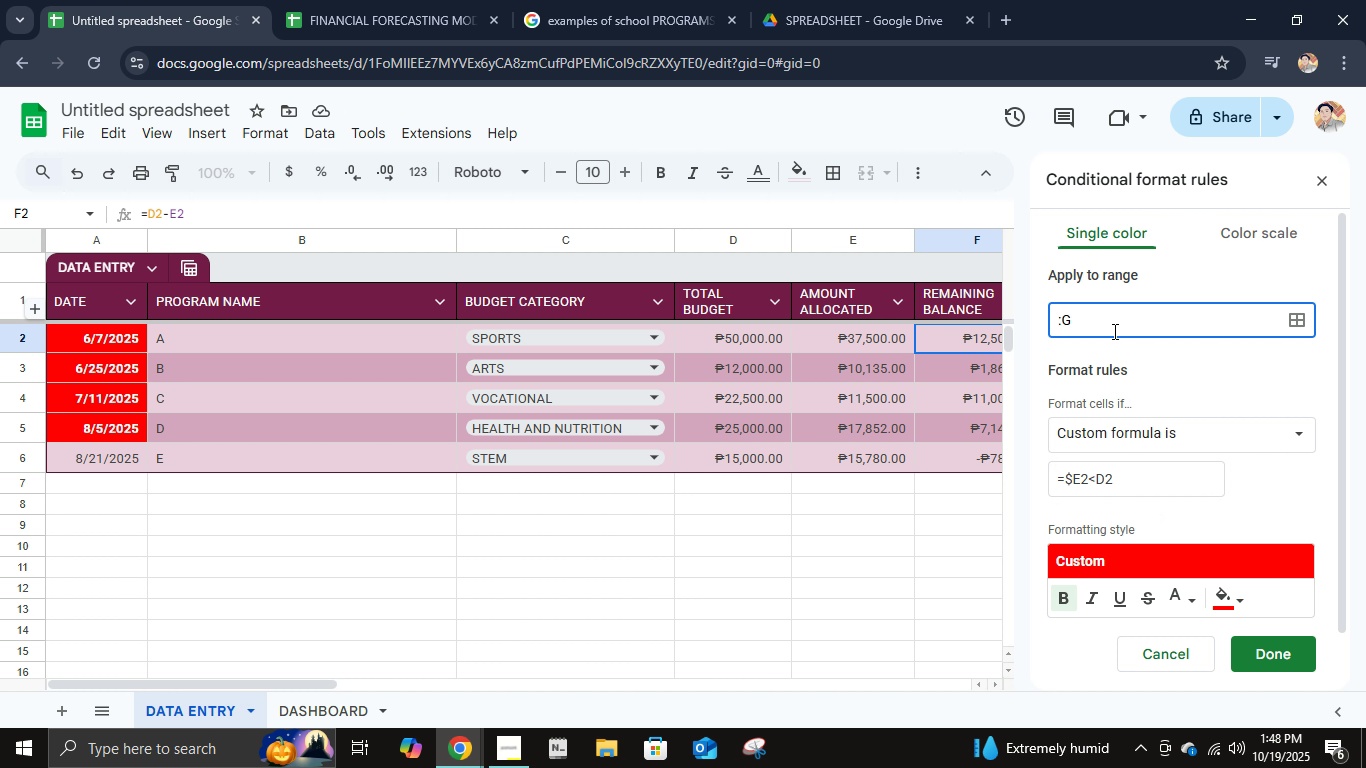 
left_click([1113, 331])
 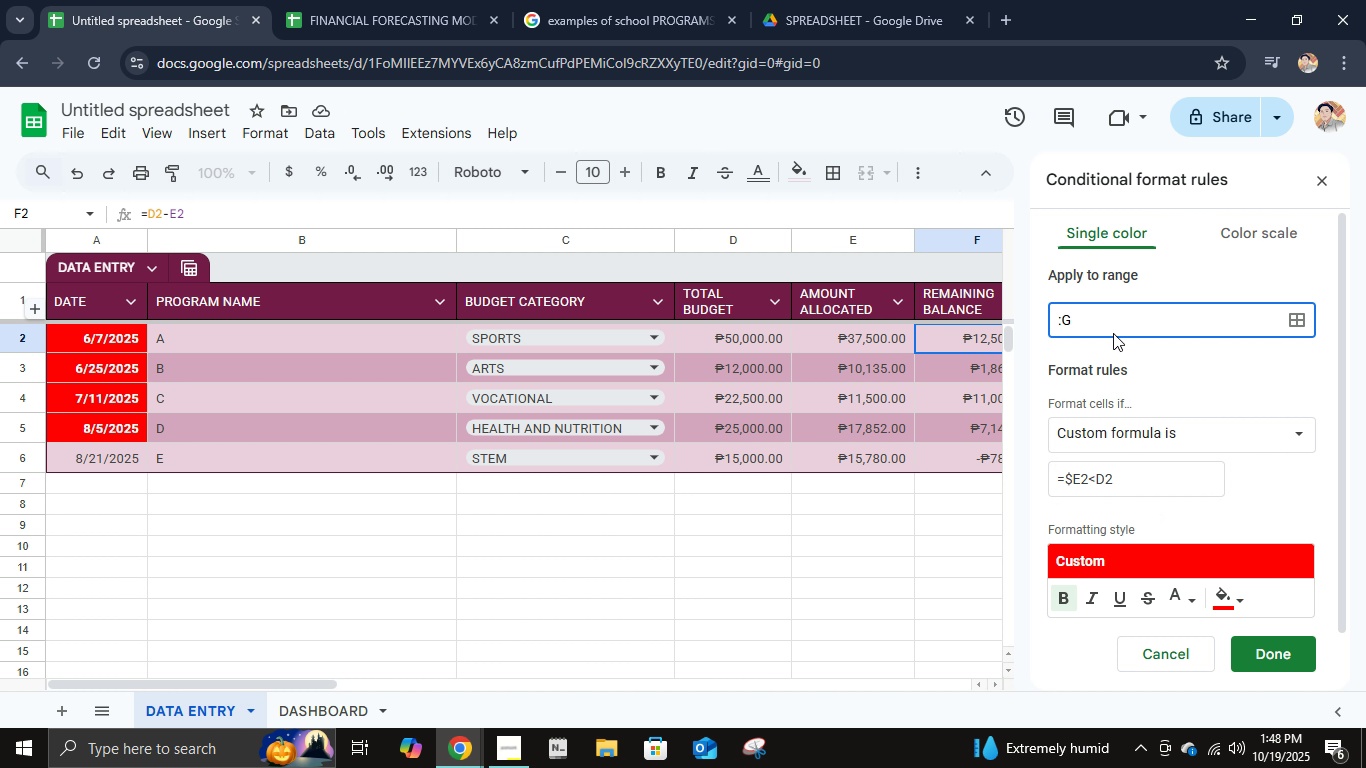 
key(Backspace)
 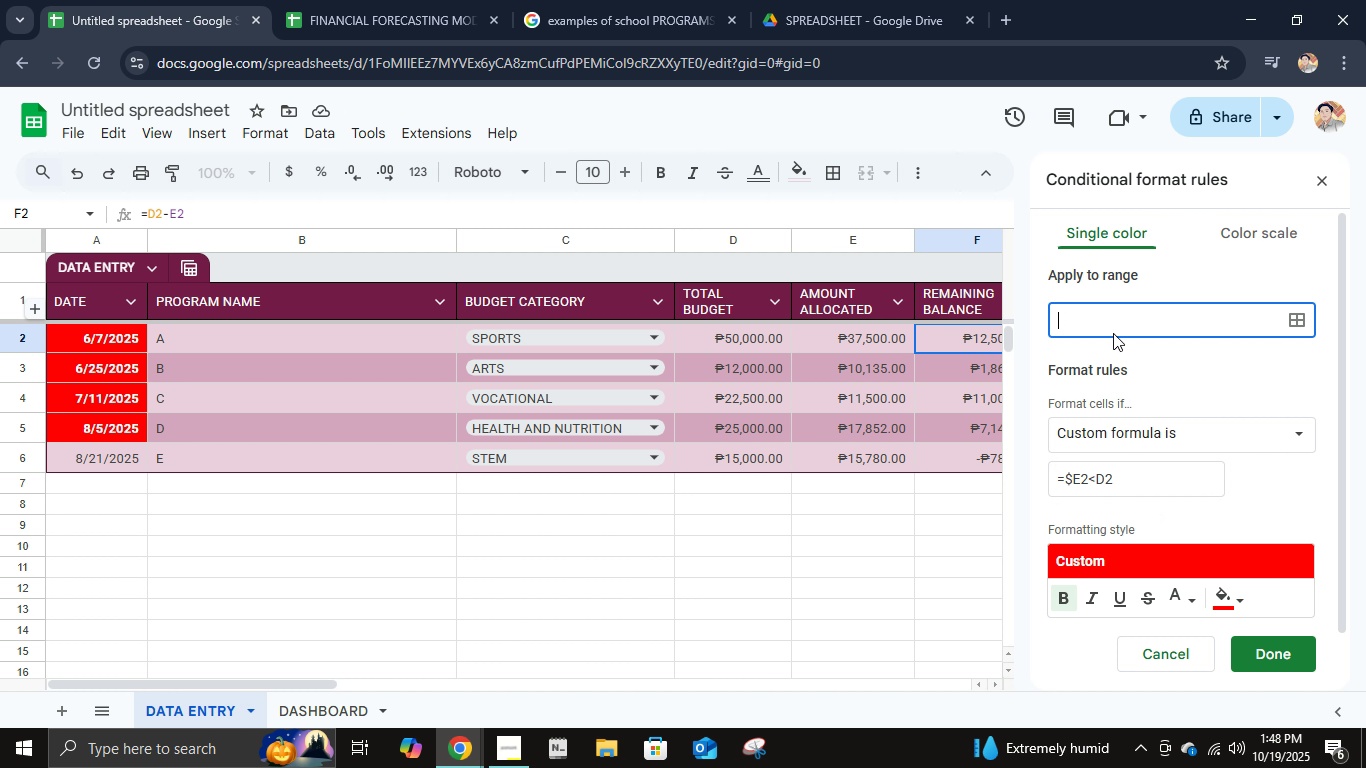 
key(Backspace)
 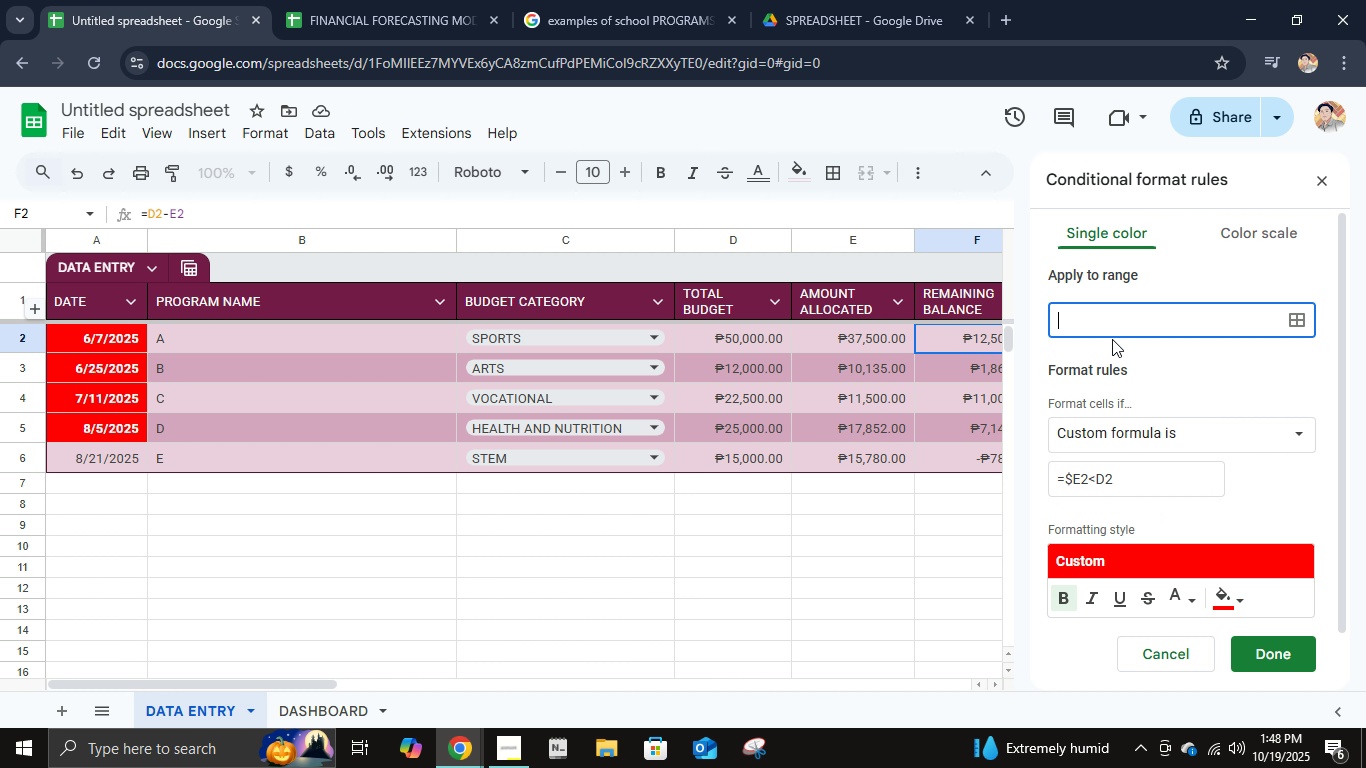 
key(Backspace)
 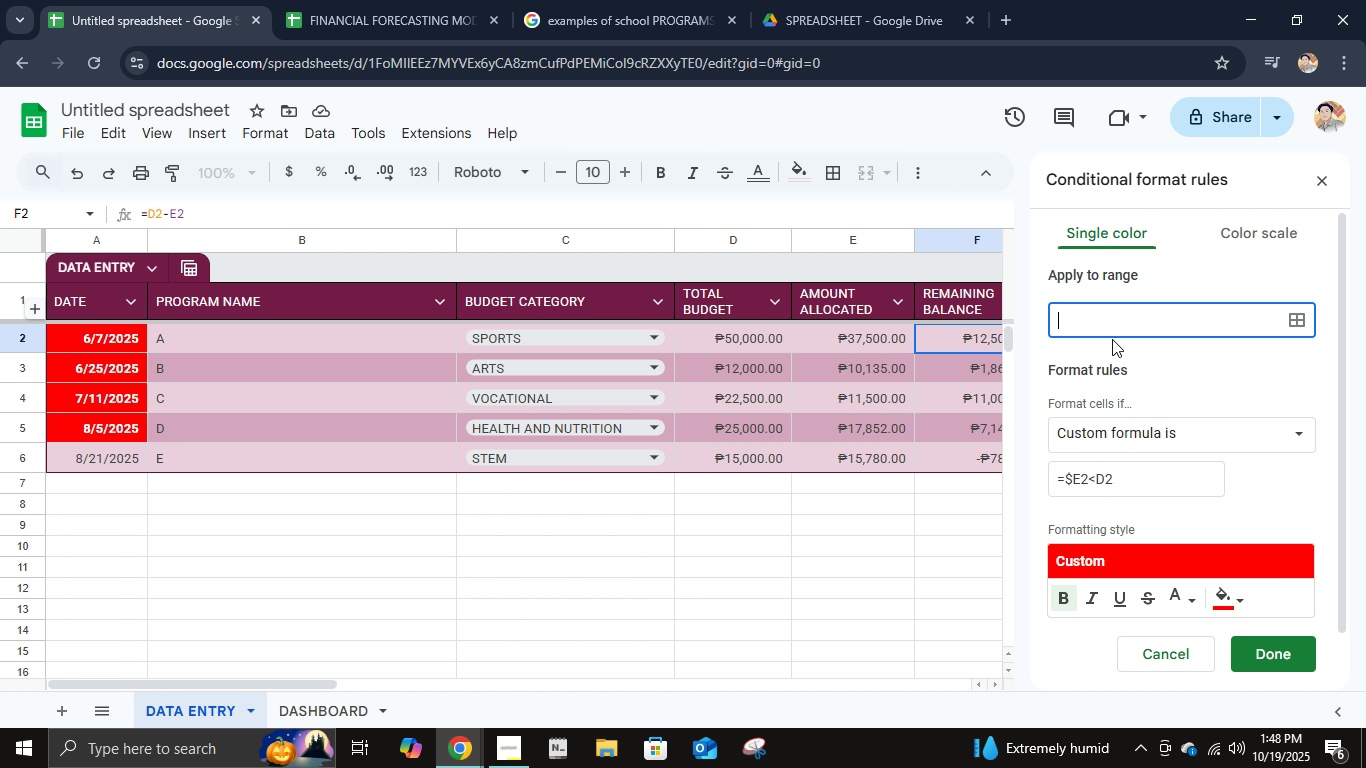 
key(Backspace)
 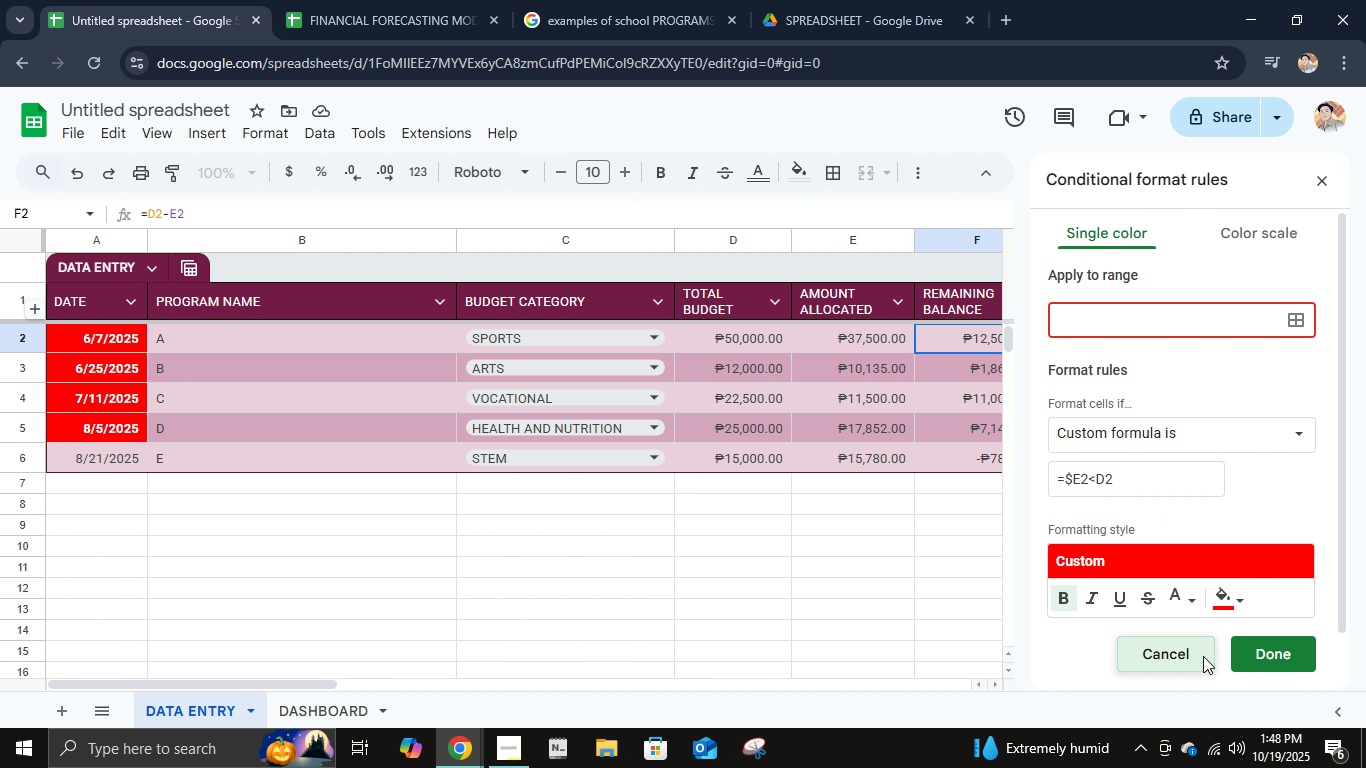 
left_click([1204, 656])
 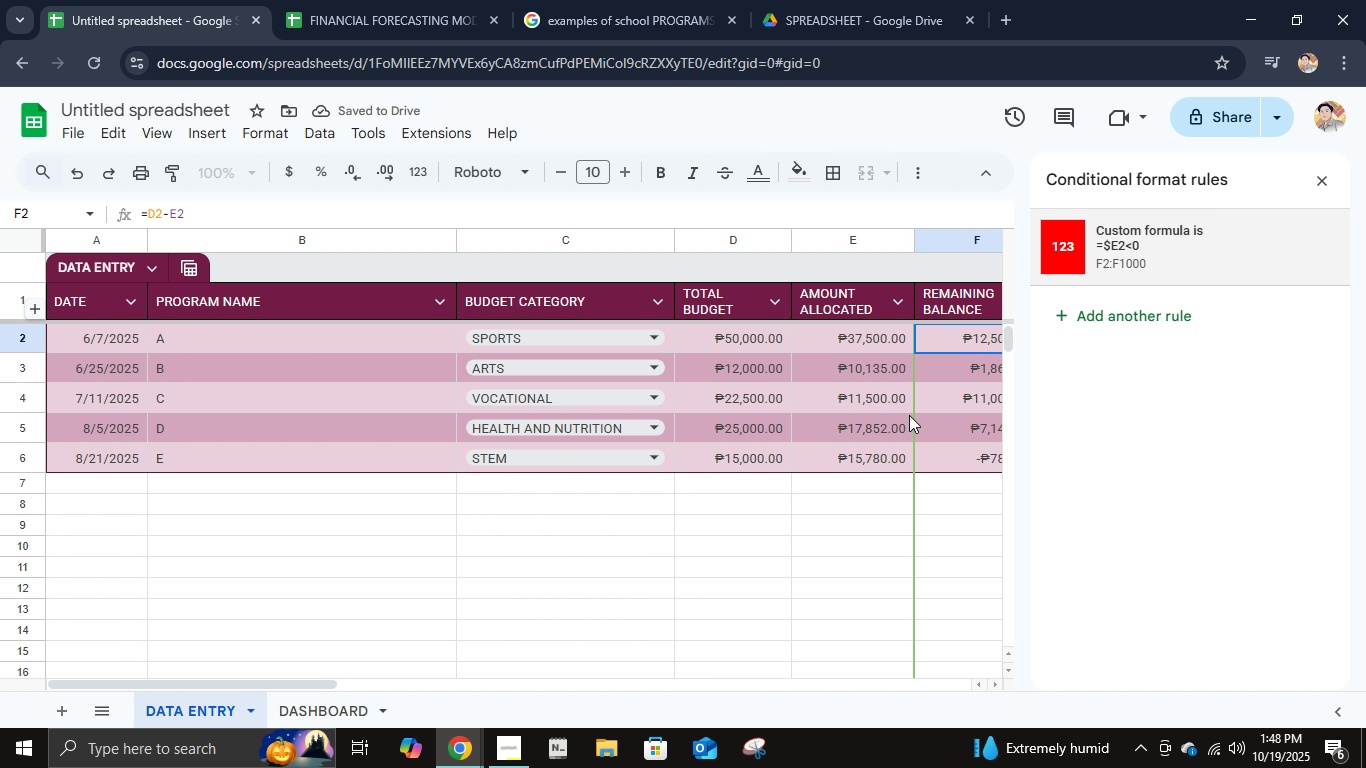 
wait(5.13)
 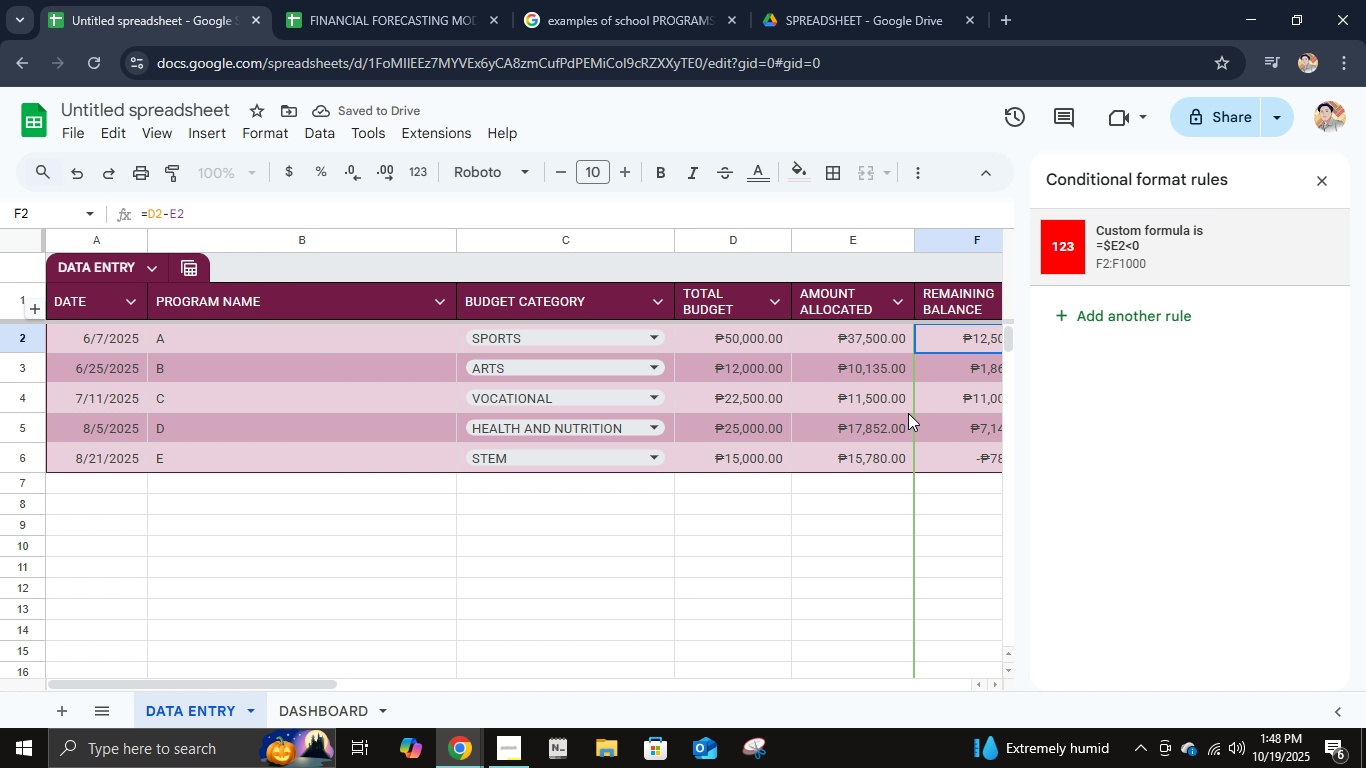 
left_click([975, 566])
 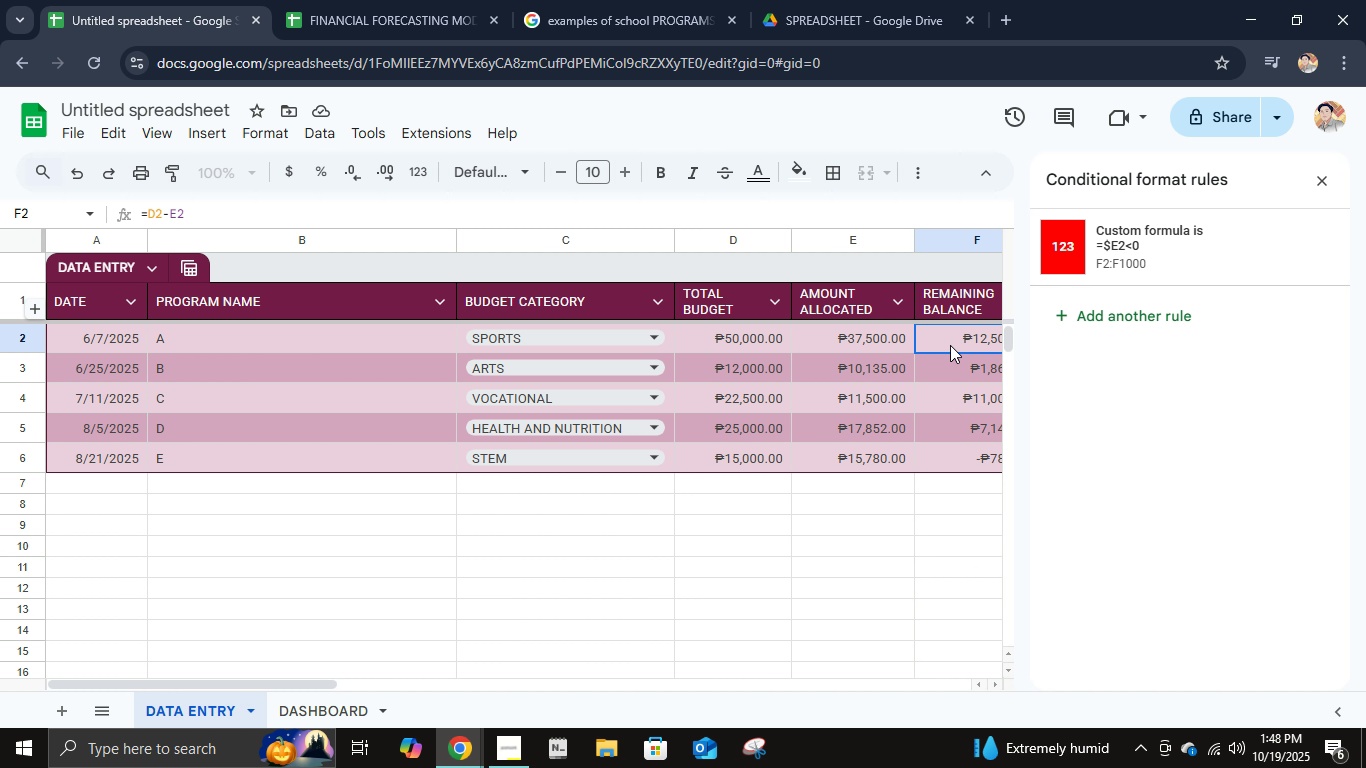 
left_click([950, 345])
 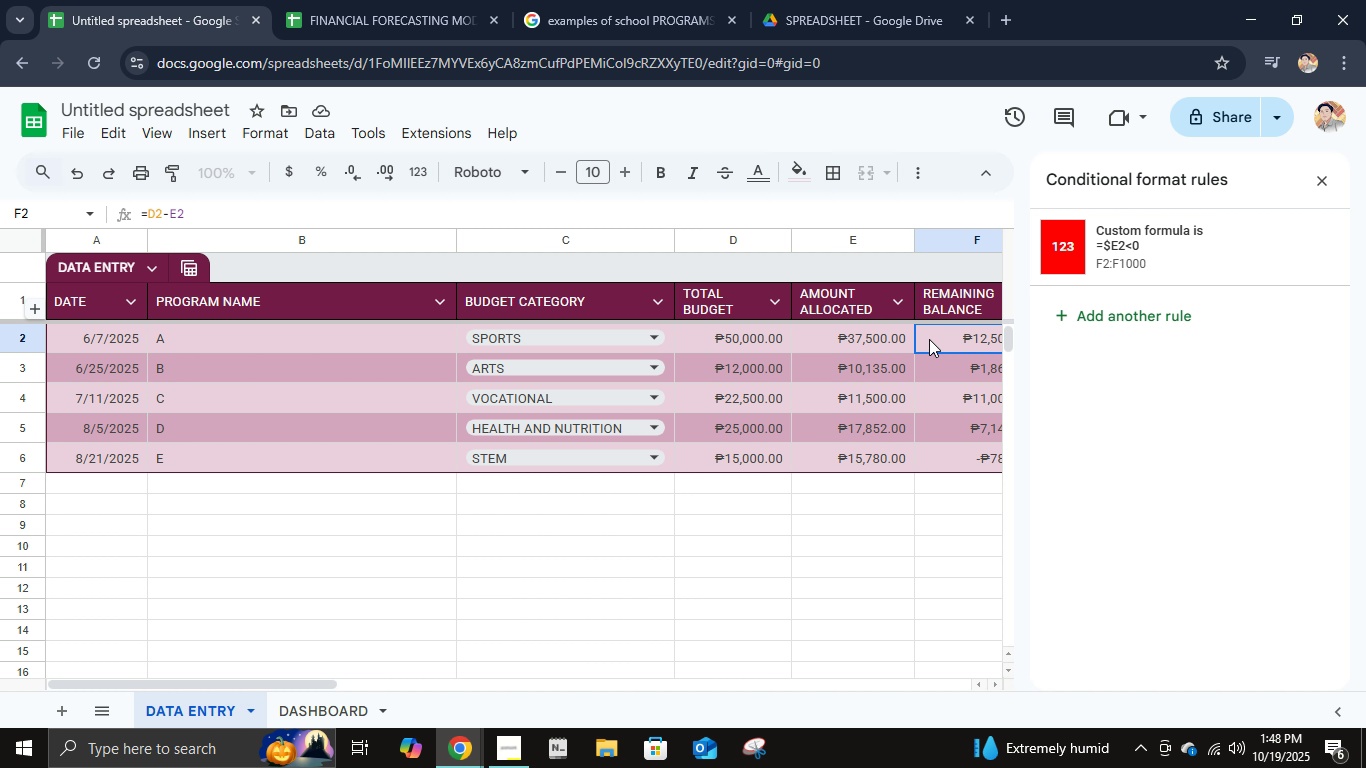 
wait(11.09)
 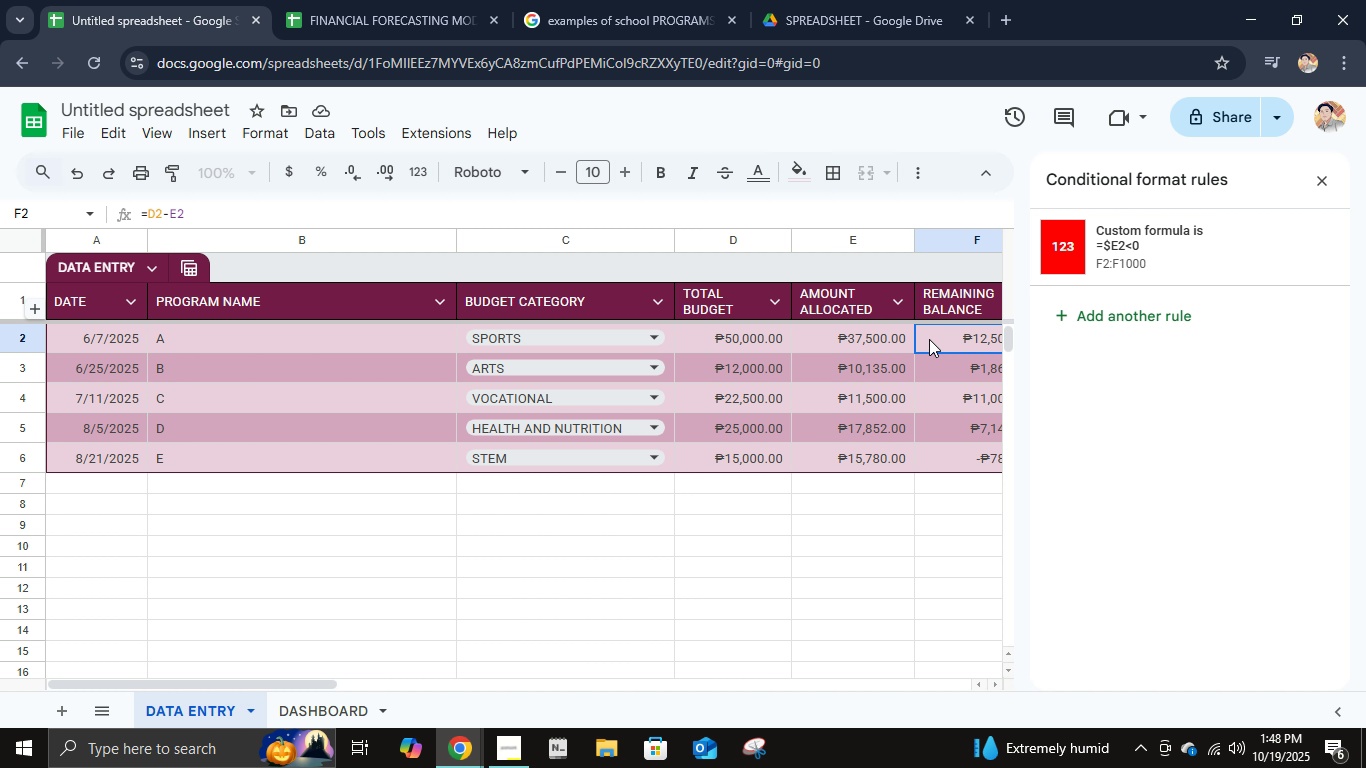 
left_click([304, 691])
 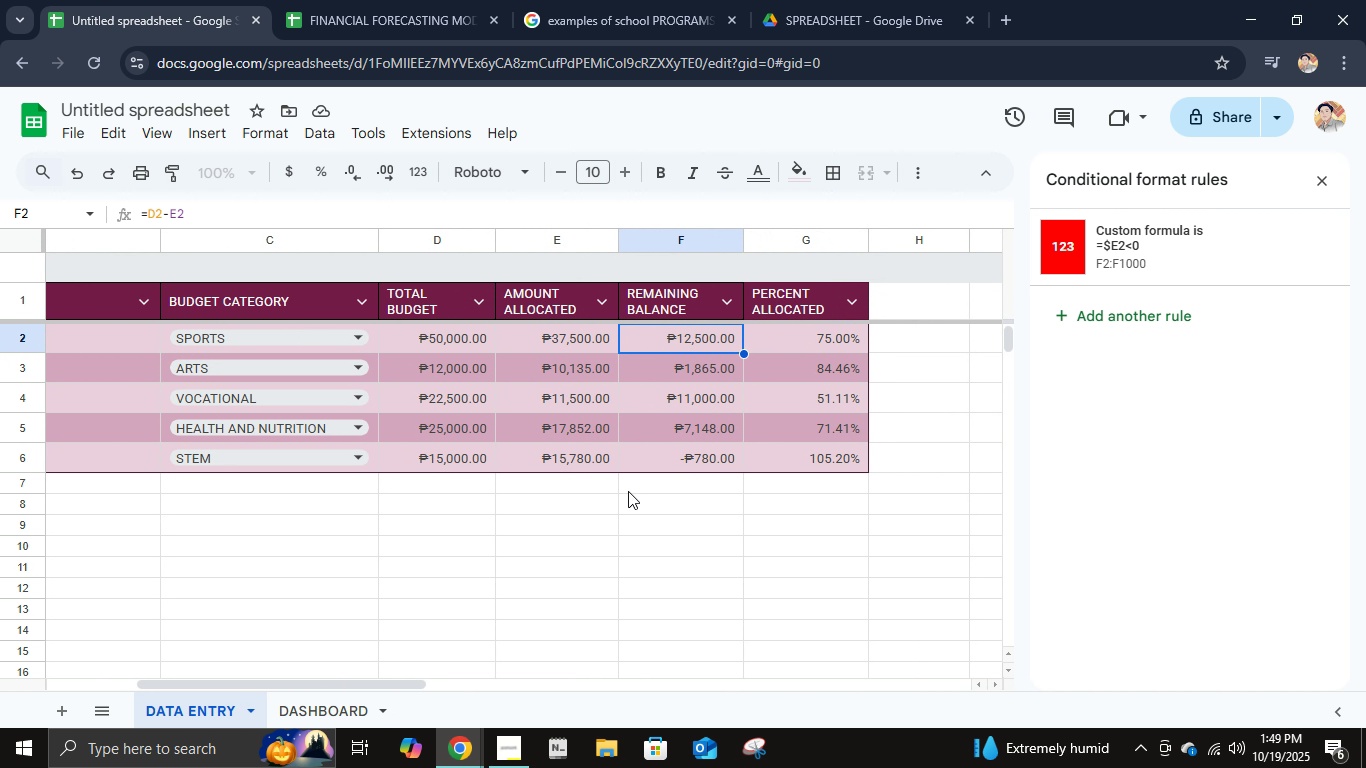 
left_click([649, 454])
 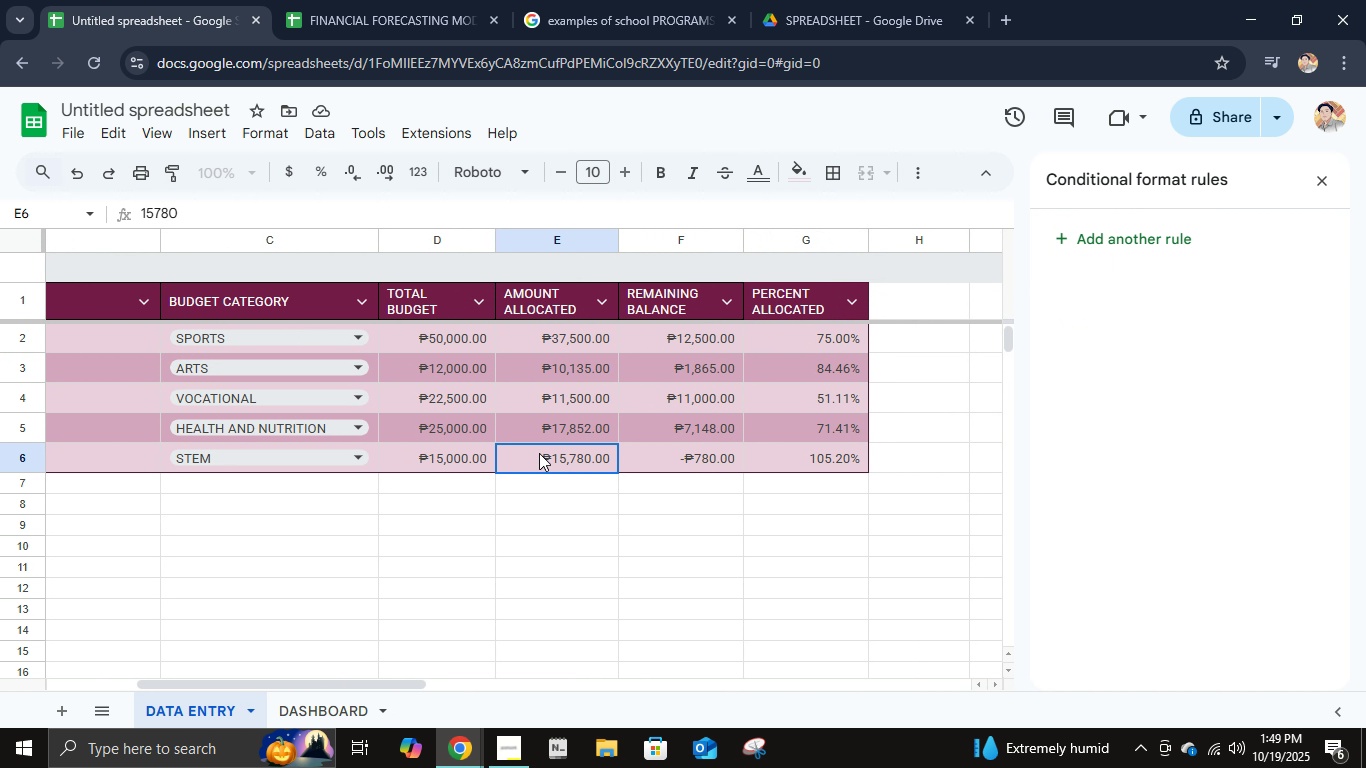 
left_click([539, 453])
 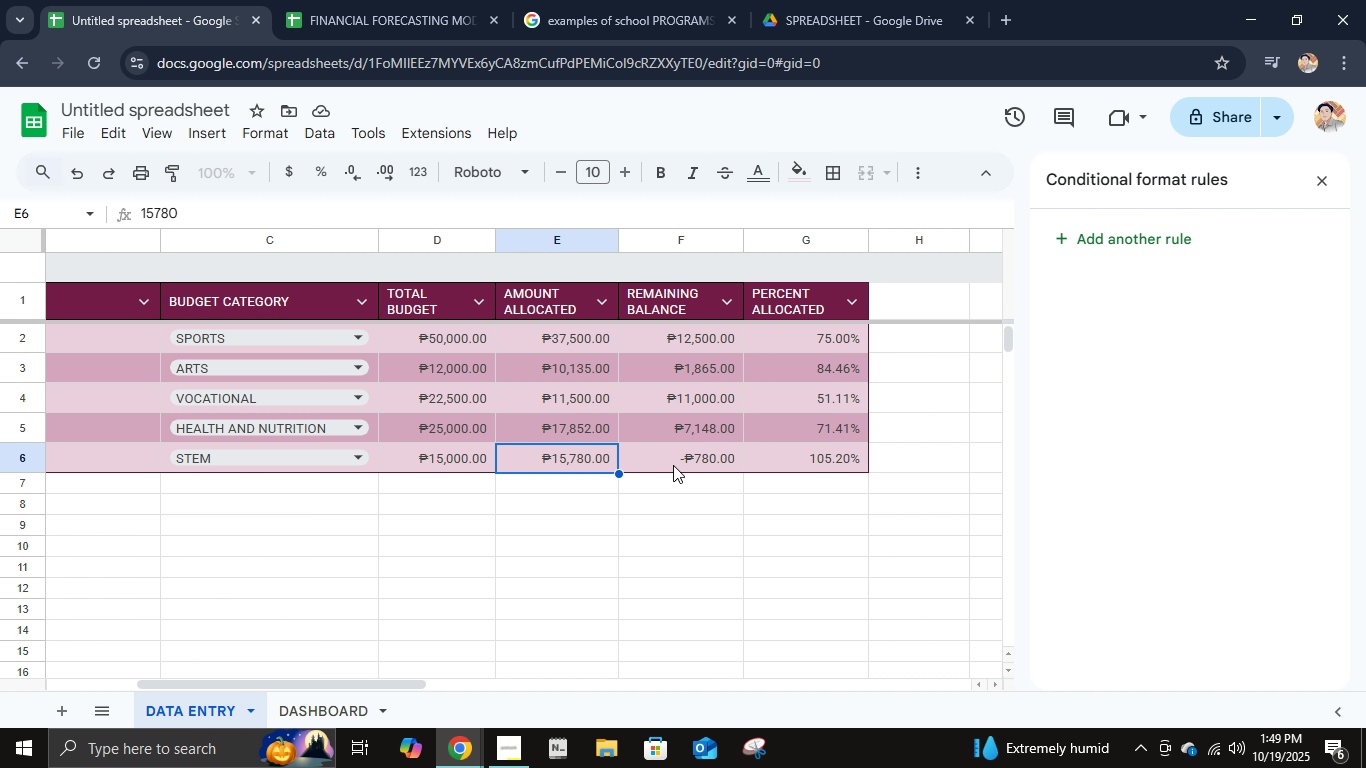 
left_click([659, 346])
 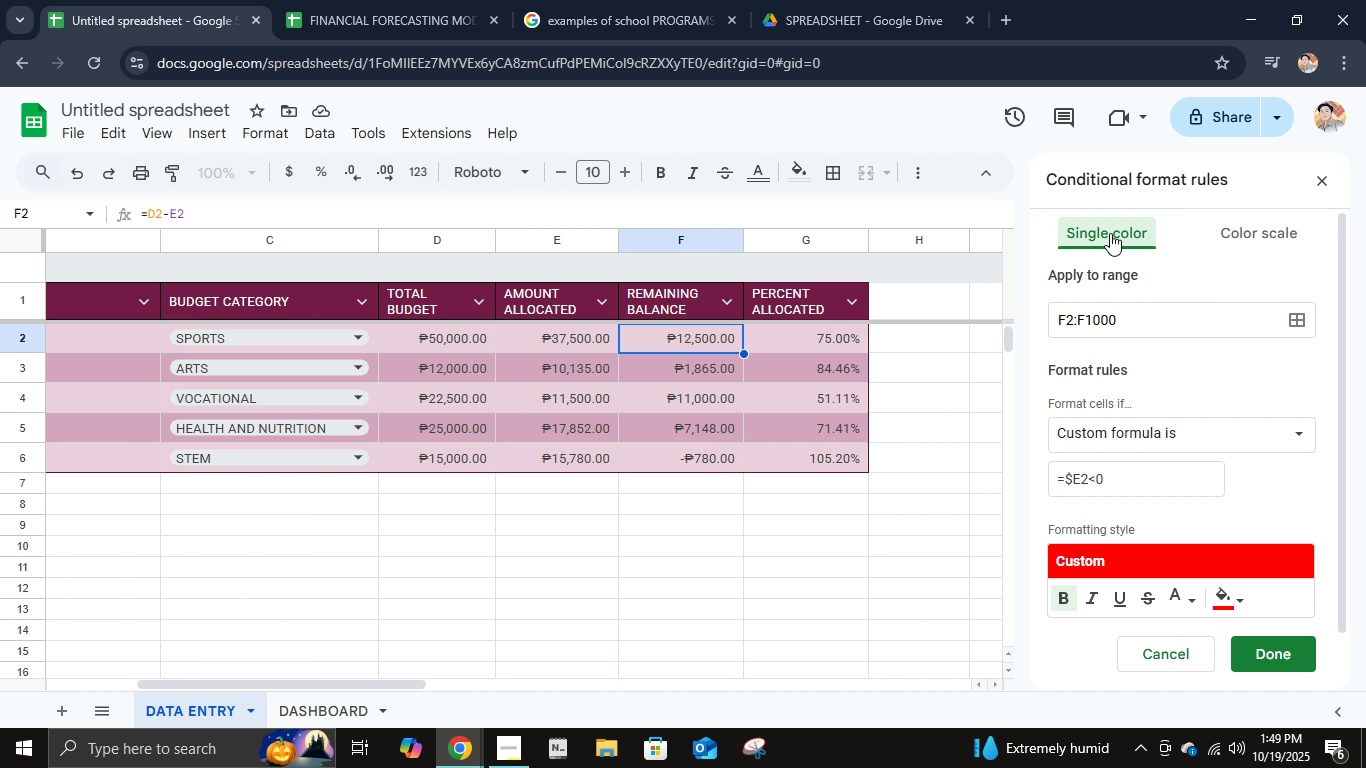 
double_click([1110, 233])
 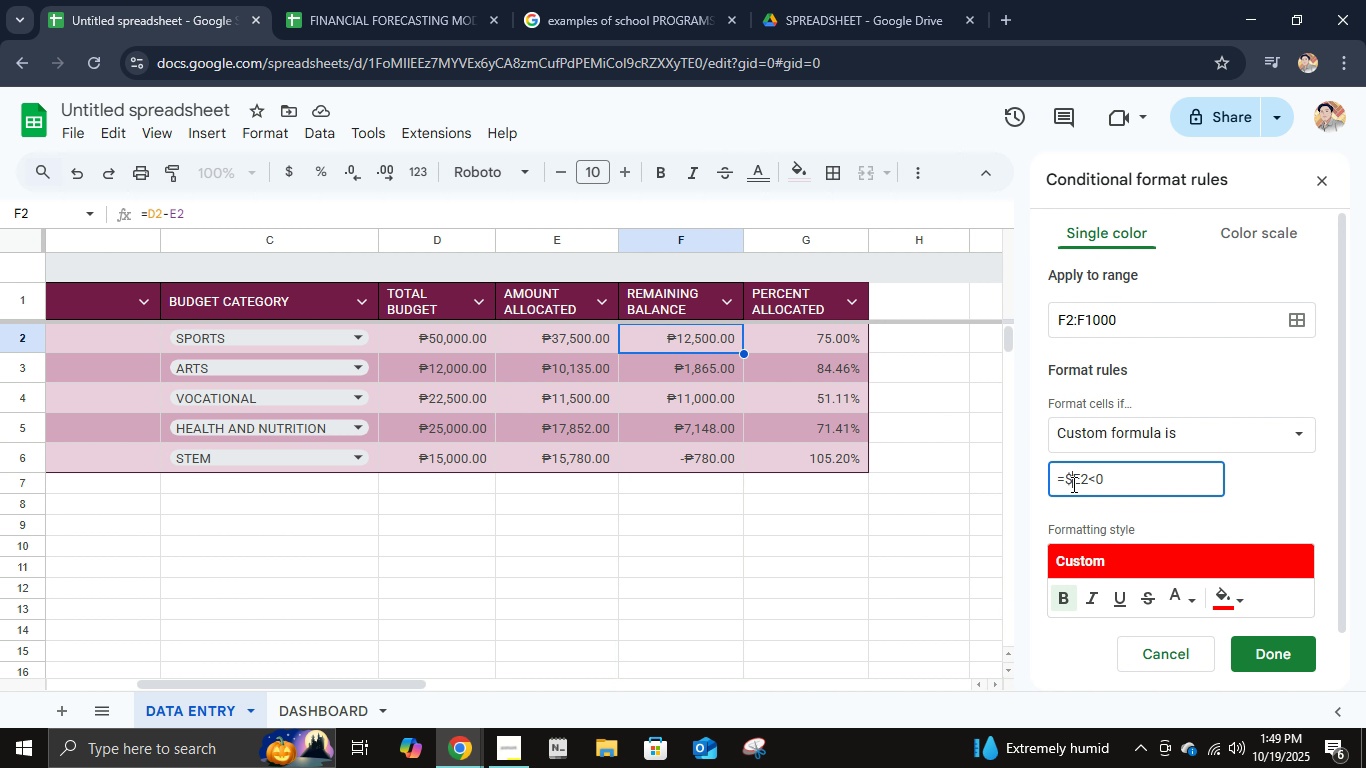 
left_click([1072, 484])
 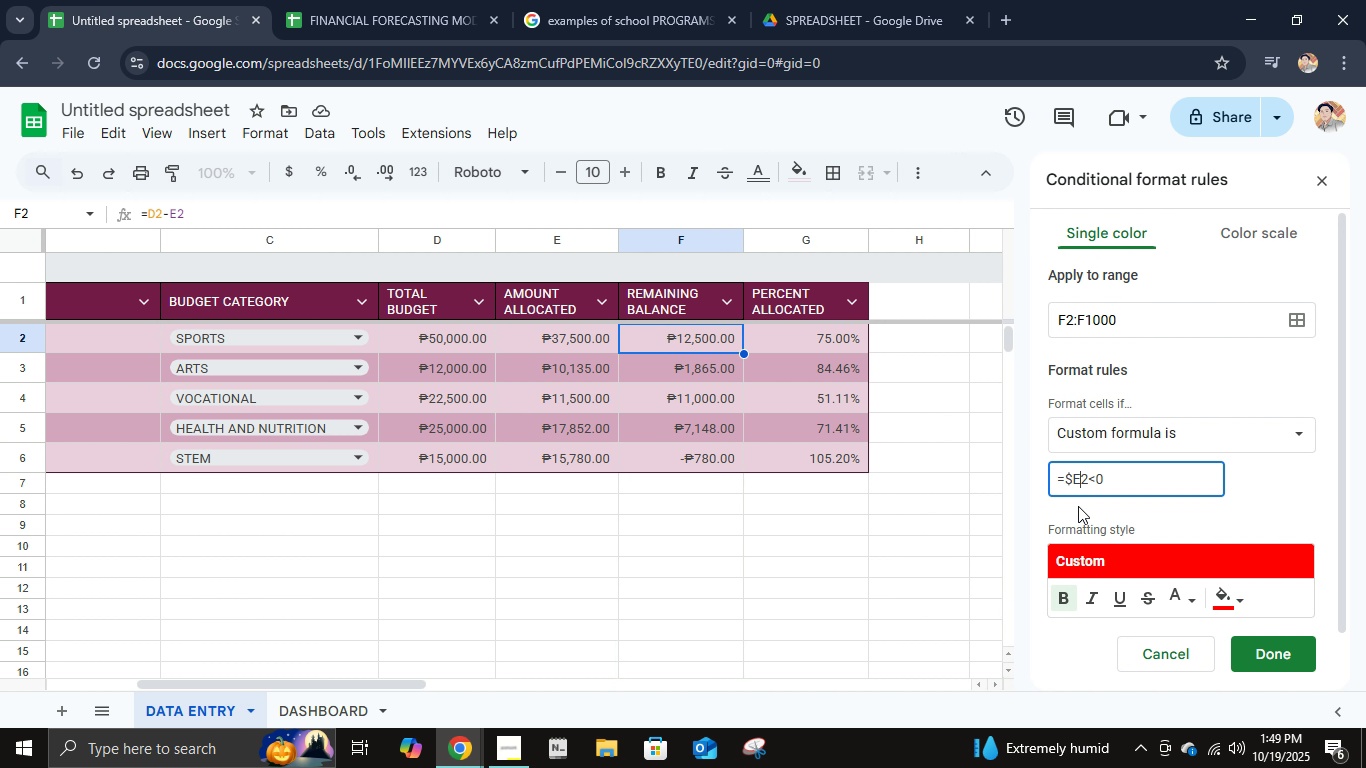 
key(ArrowRight)
 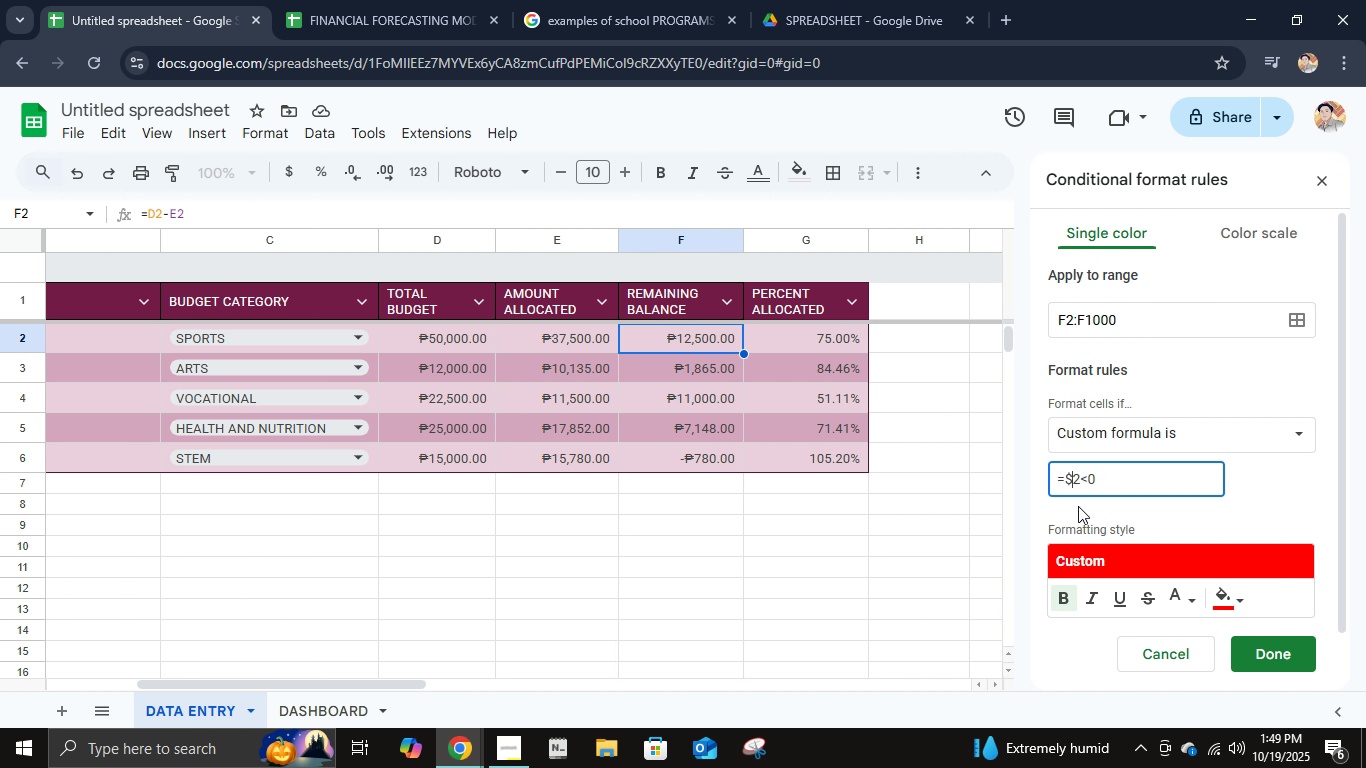 
key(Backspace)
 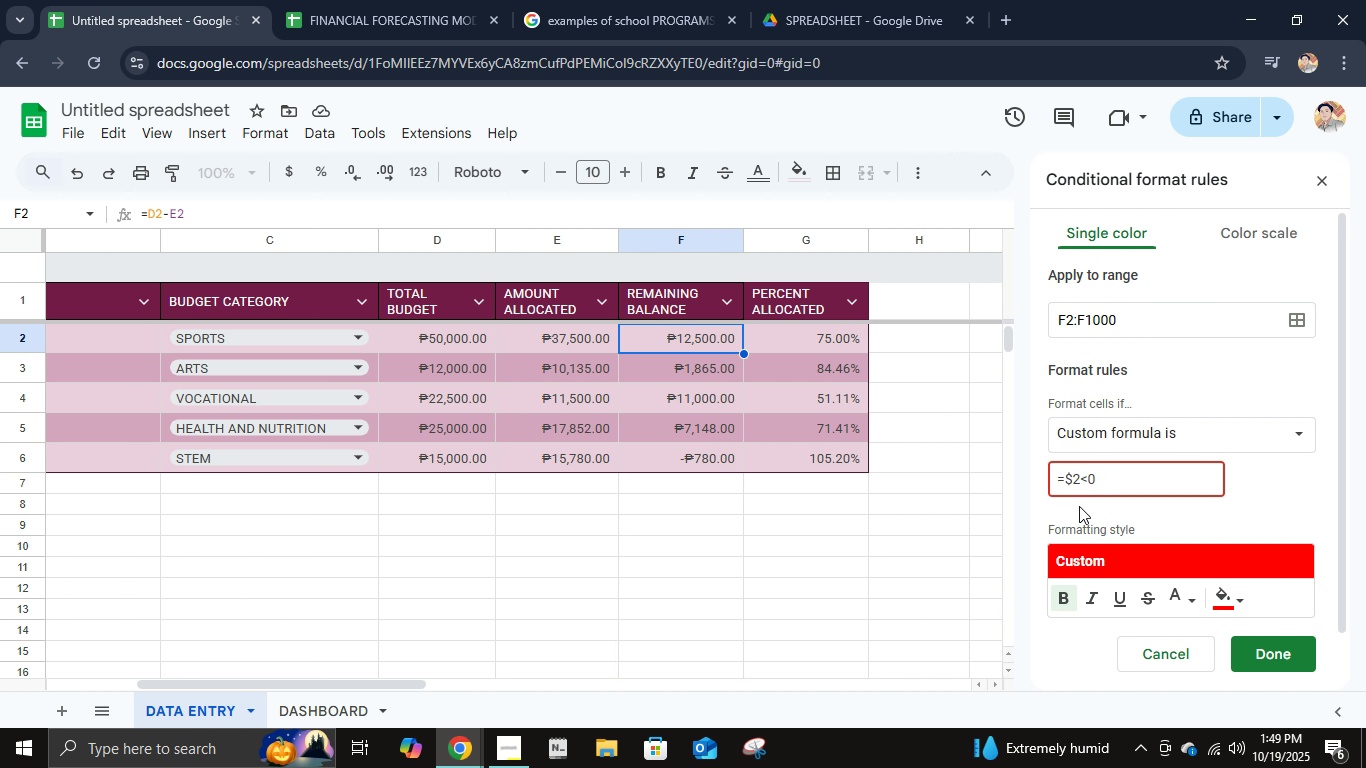 
key(D)
 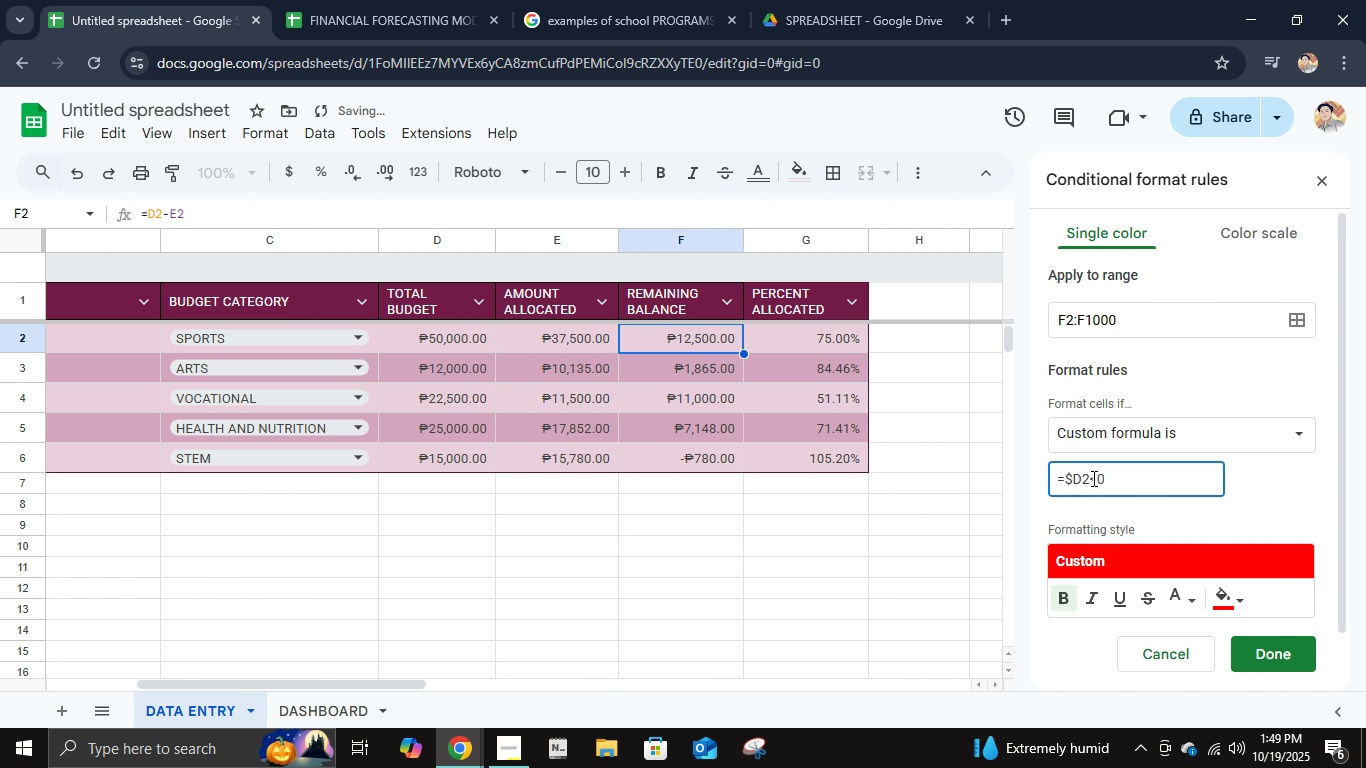 
key(Enter)
 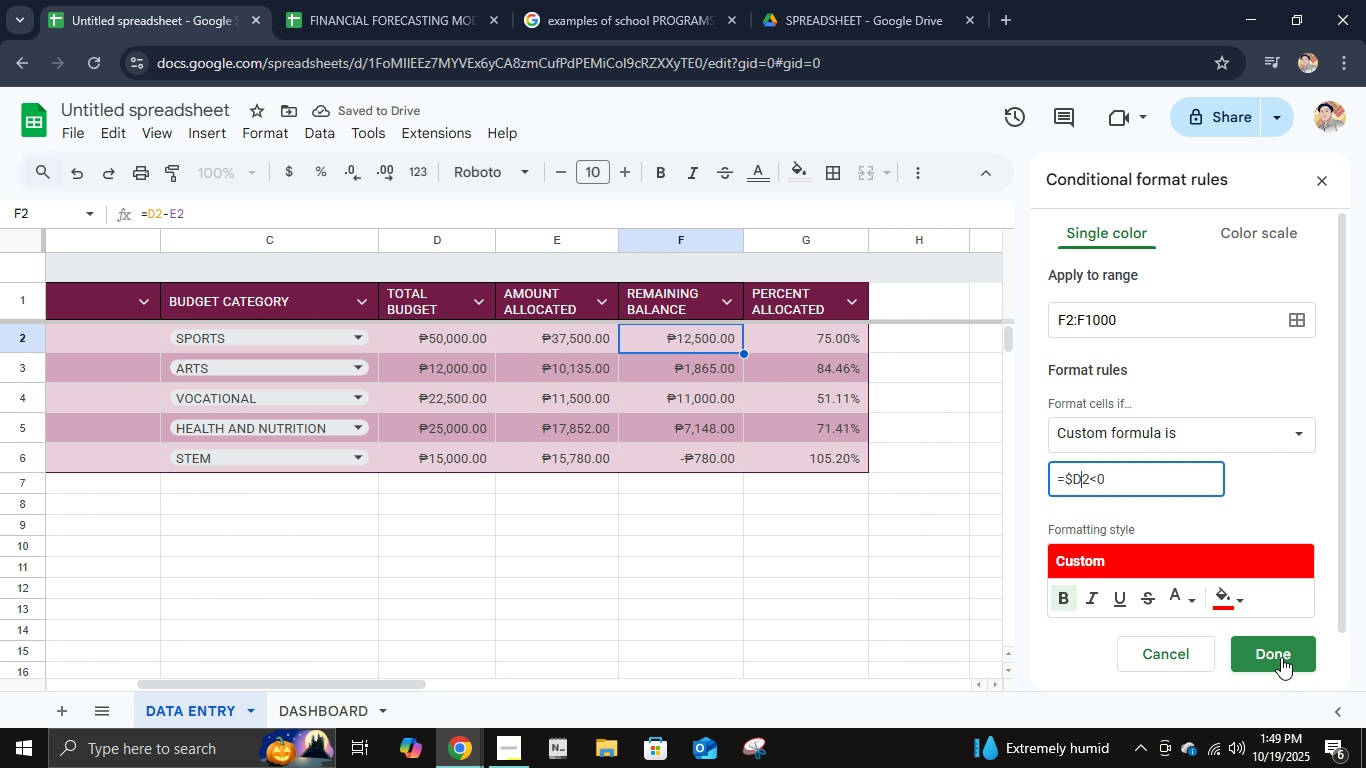 
left_click([1281, 657])
 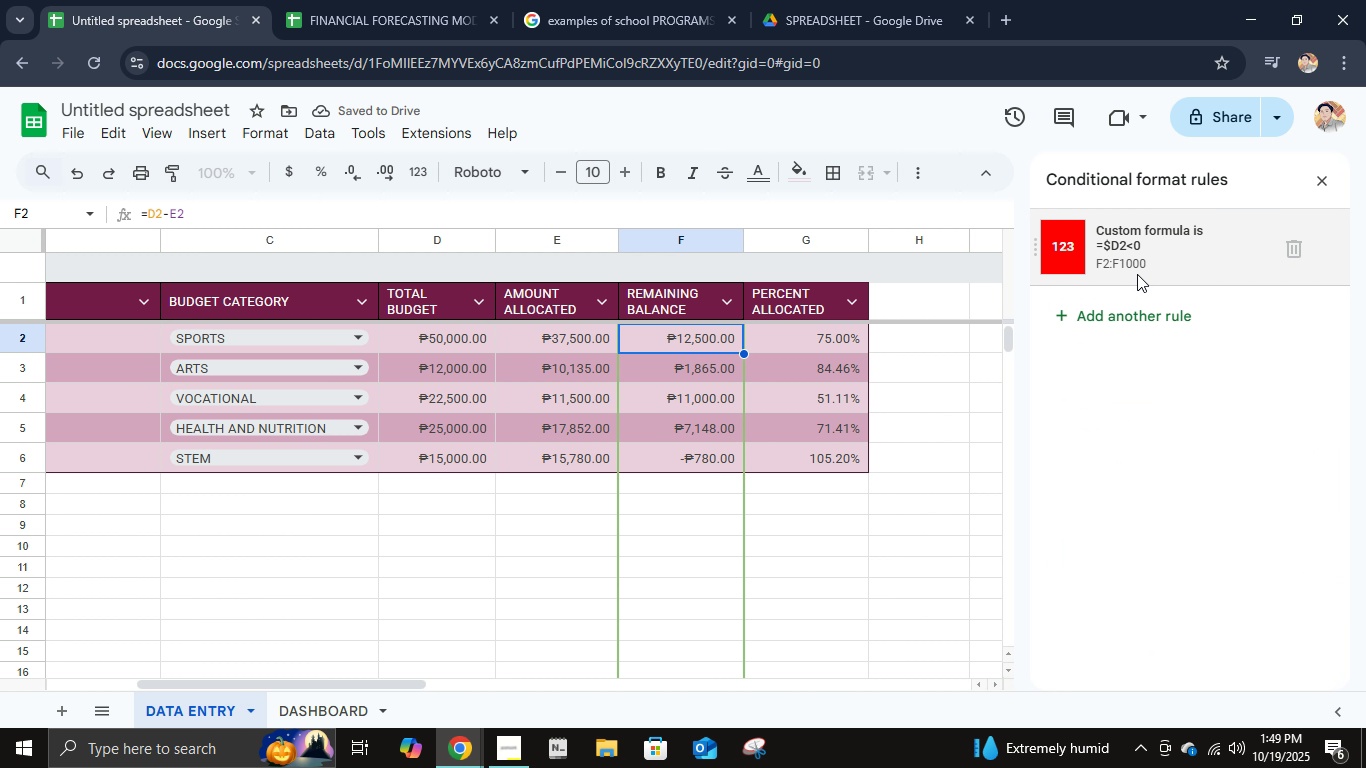 
double_click([1137, 274])
 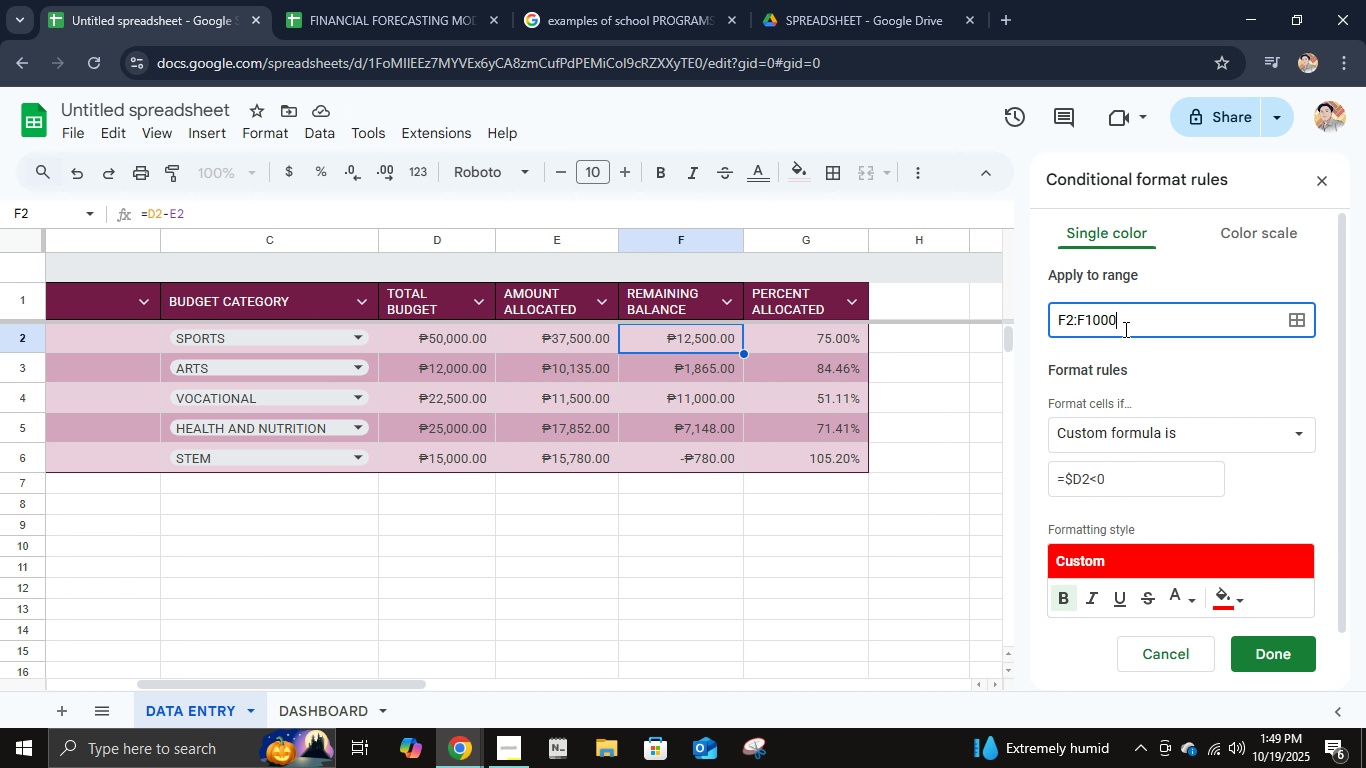 
left_click([1124, 329])
 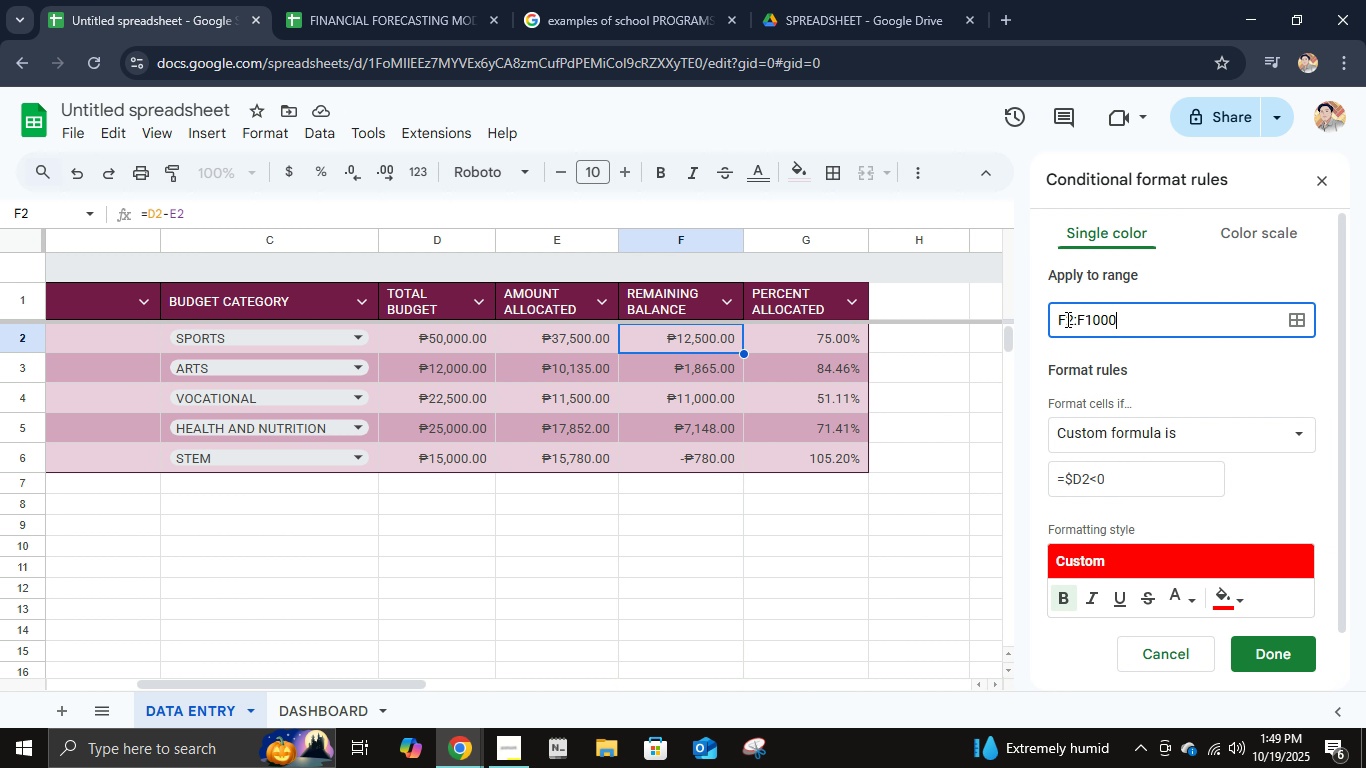 
left_click([1066, 319])
 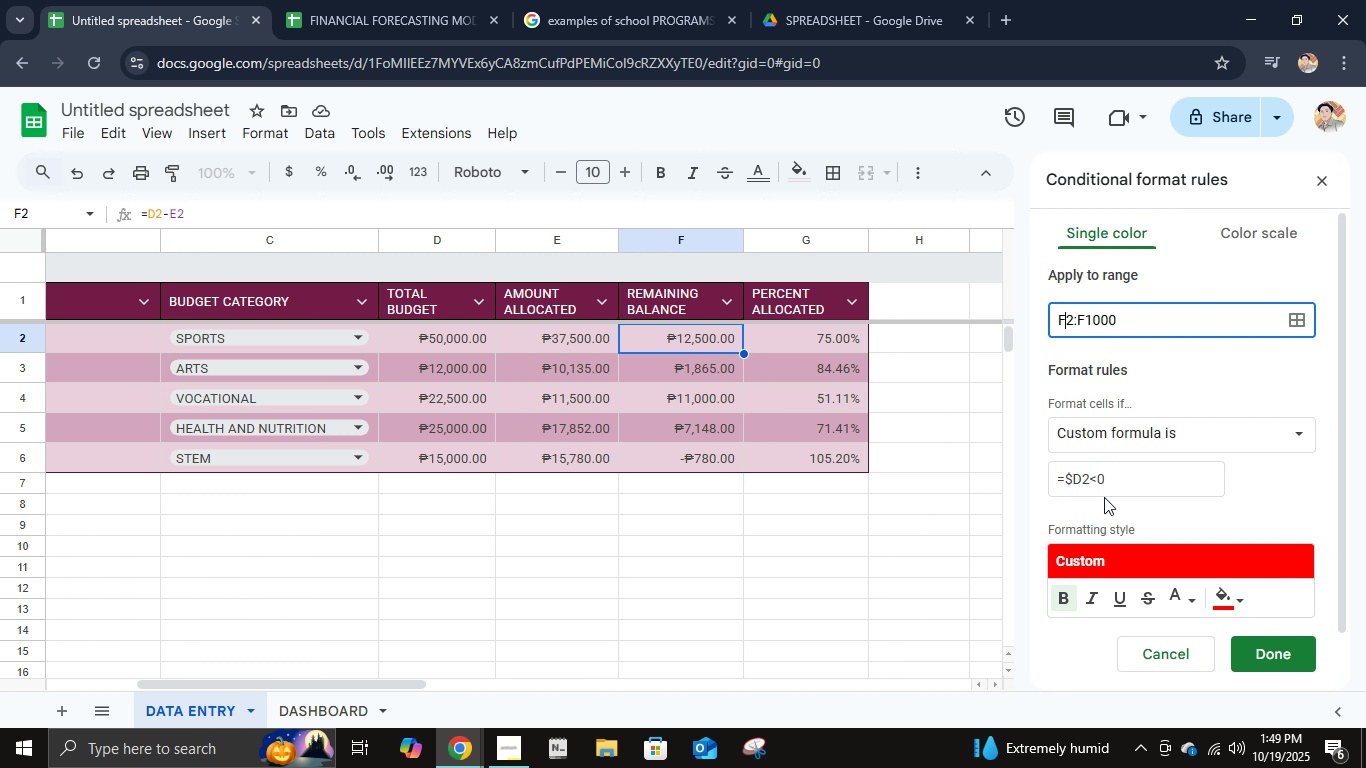 
wait(5.46)
 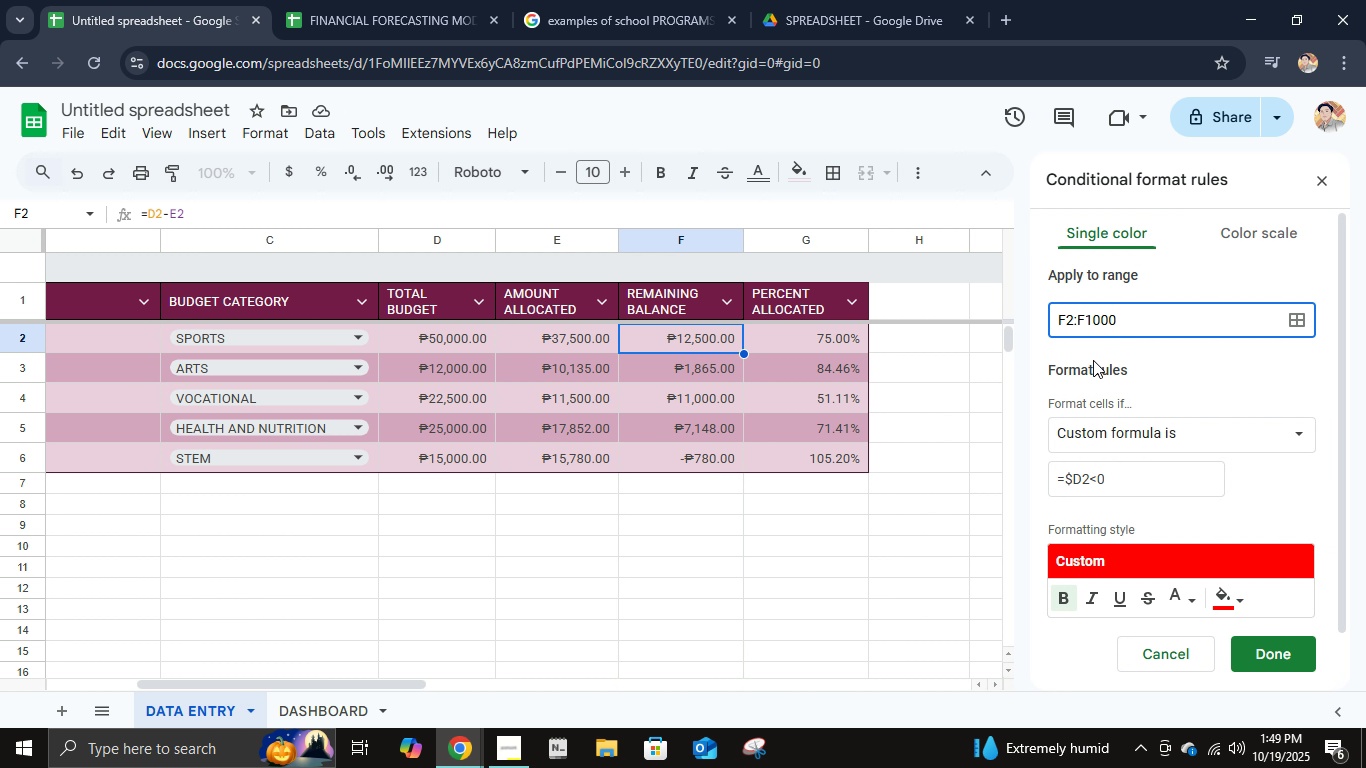 
left_click([1107, 491])
 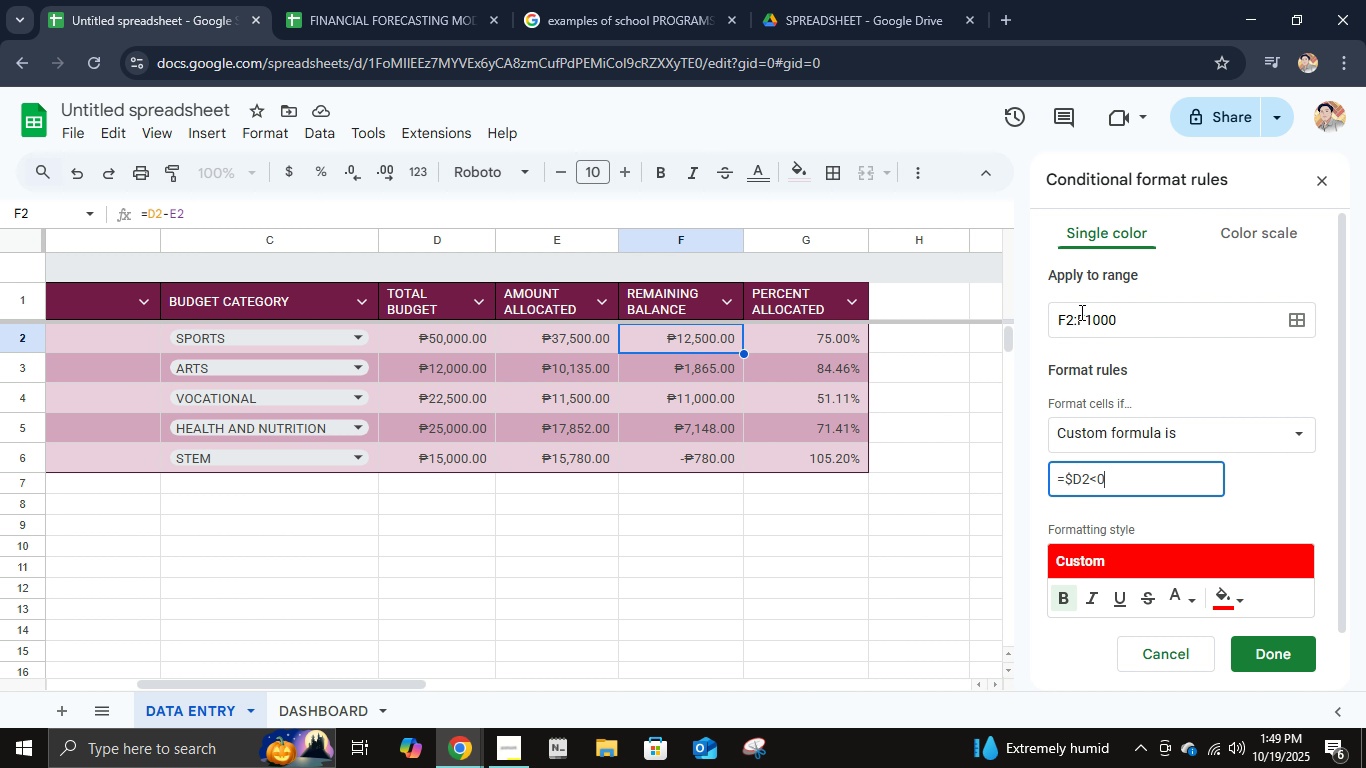 
left_click([1080, 312])
 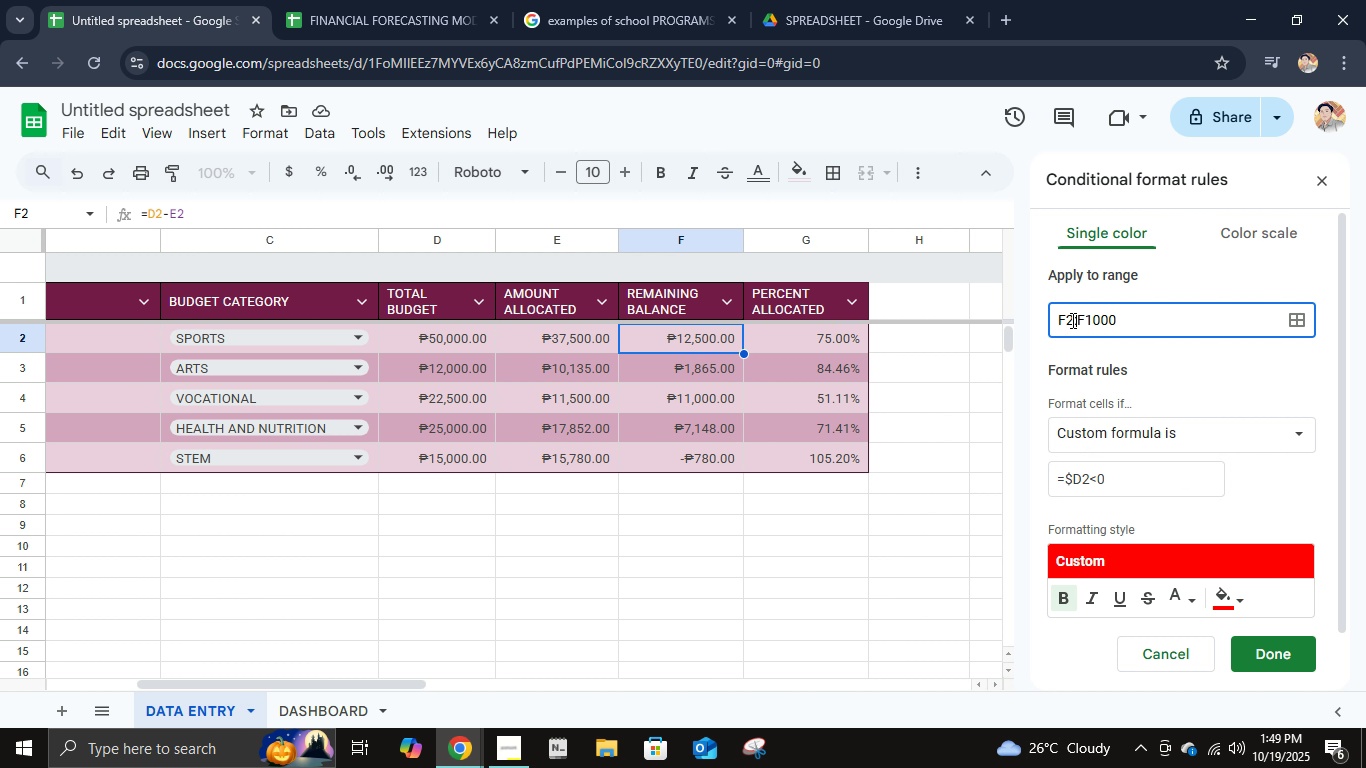 
left_click([1070, 320])
 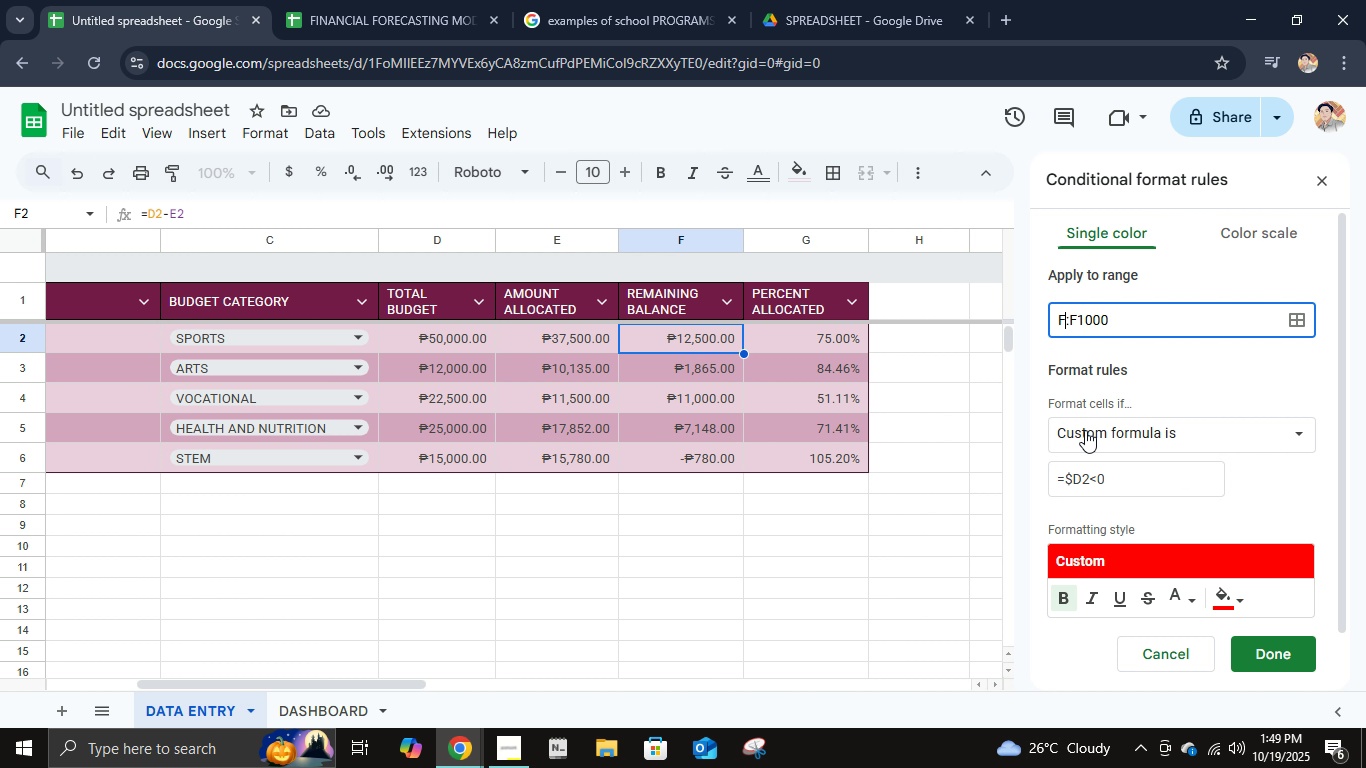 
key(Backspace)
key(Backspace)
type(a2)
 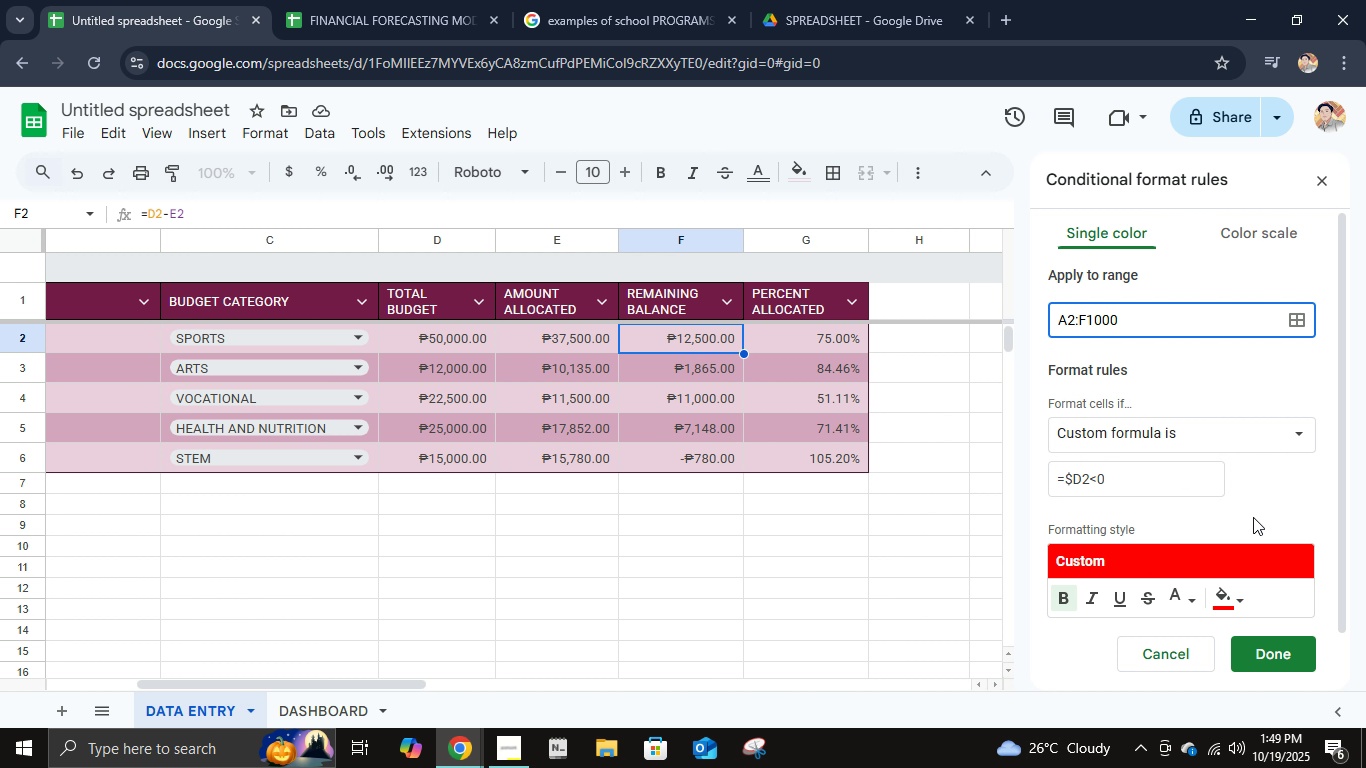 
key(Enter)
 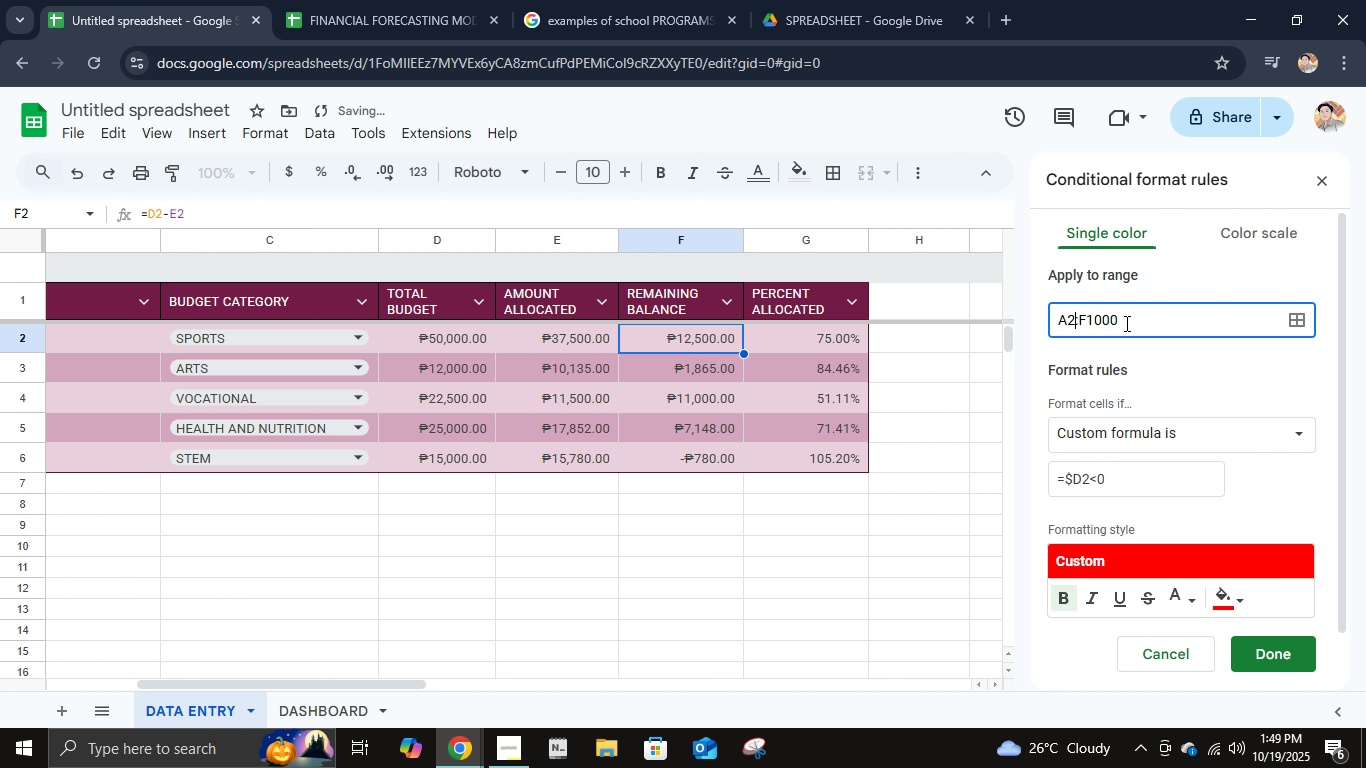 
left_click([1125, 323])
 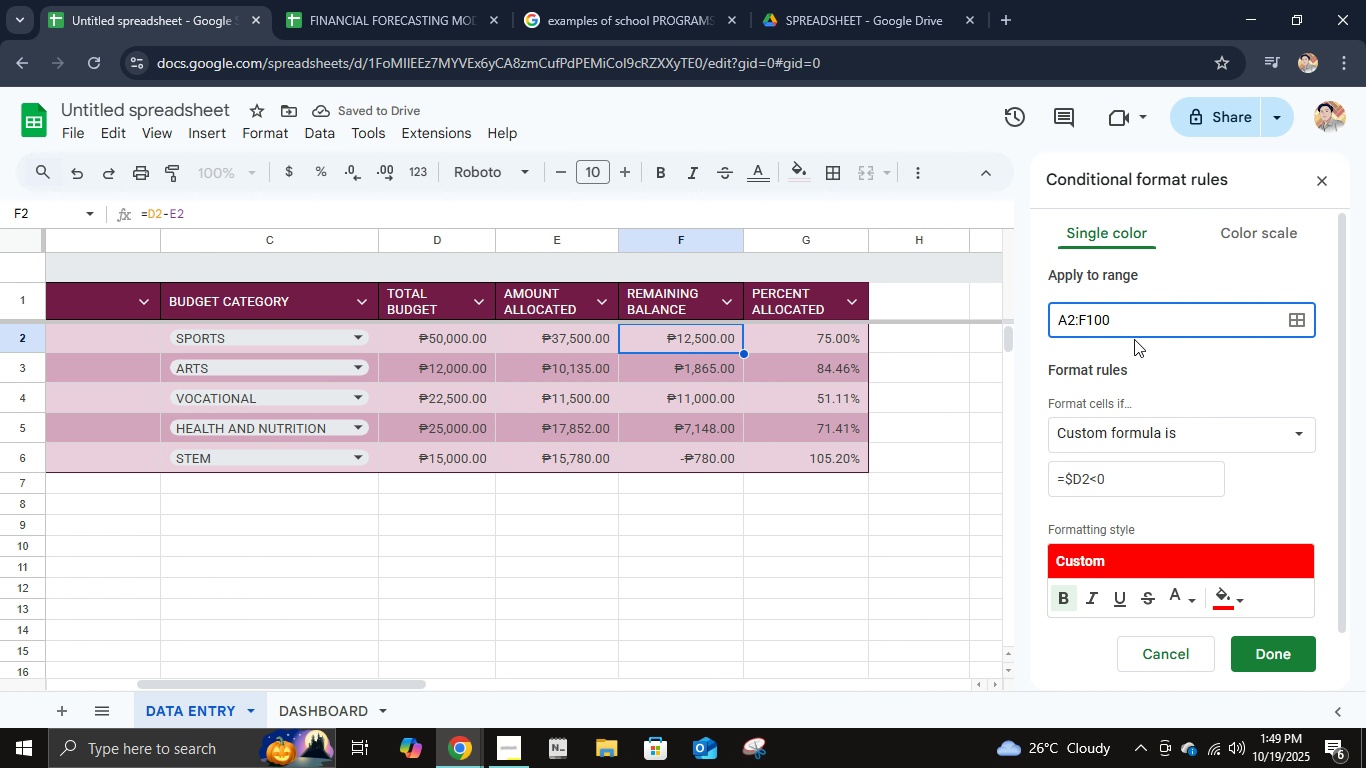 
key(Backspace)
 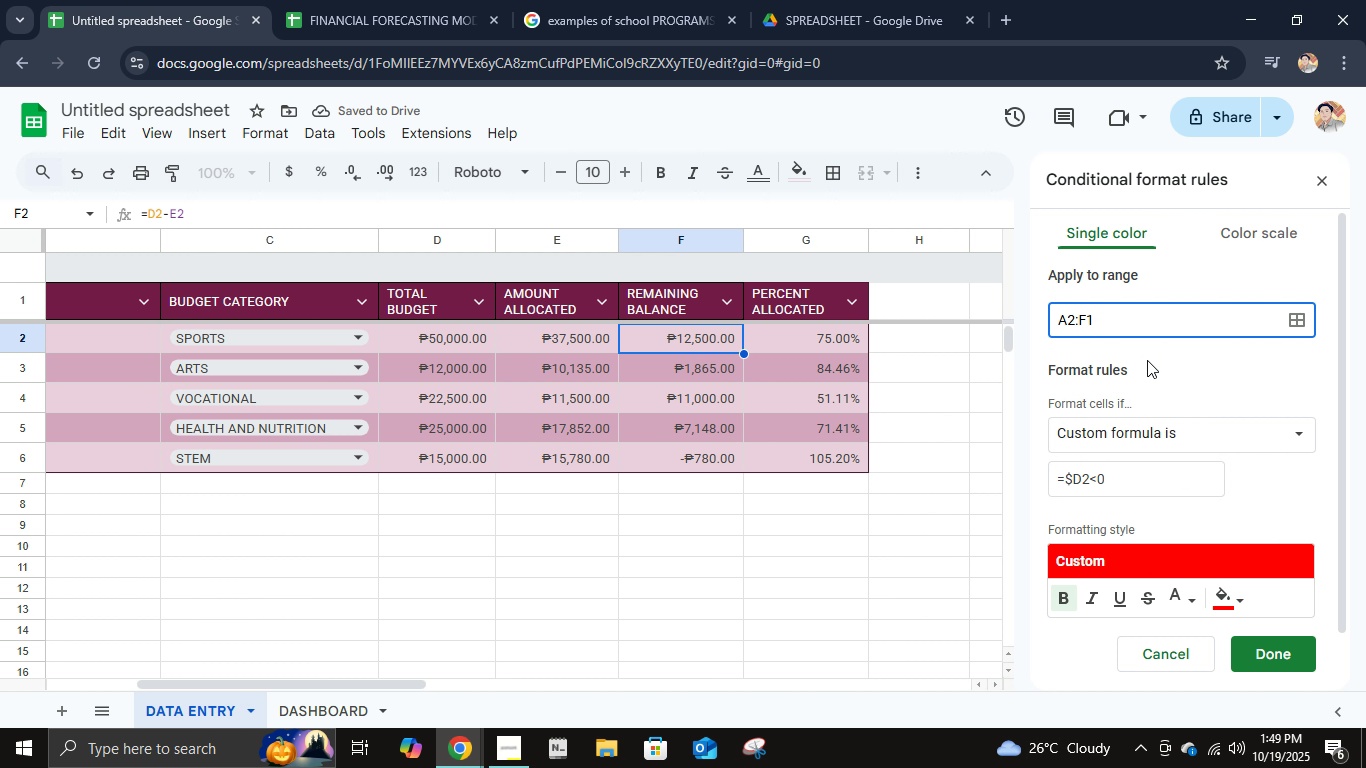 
key(Backspace)
 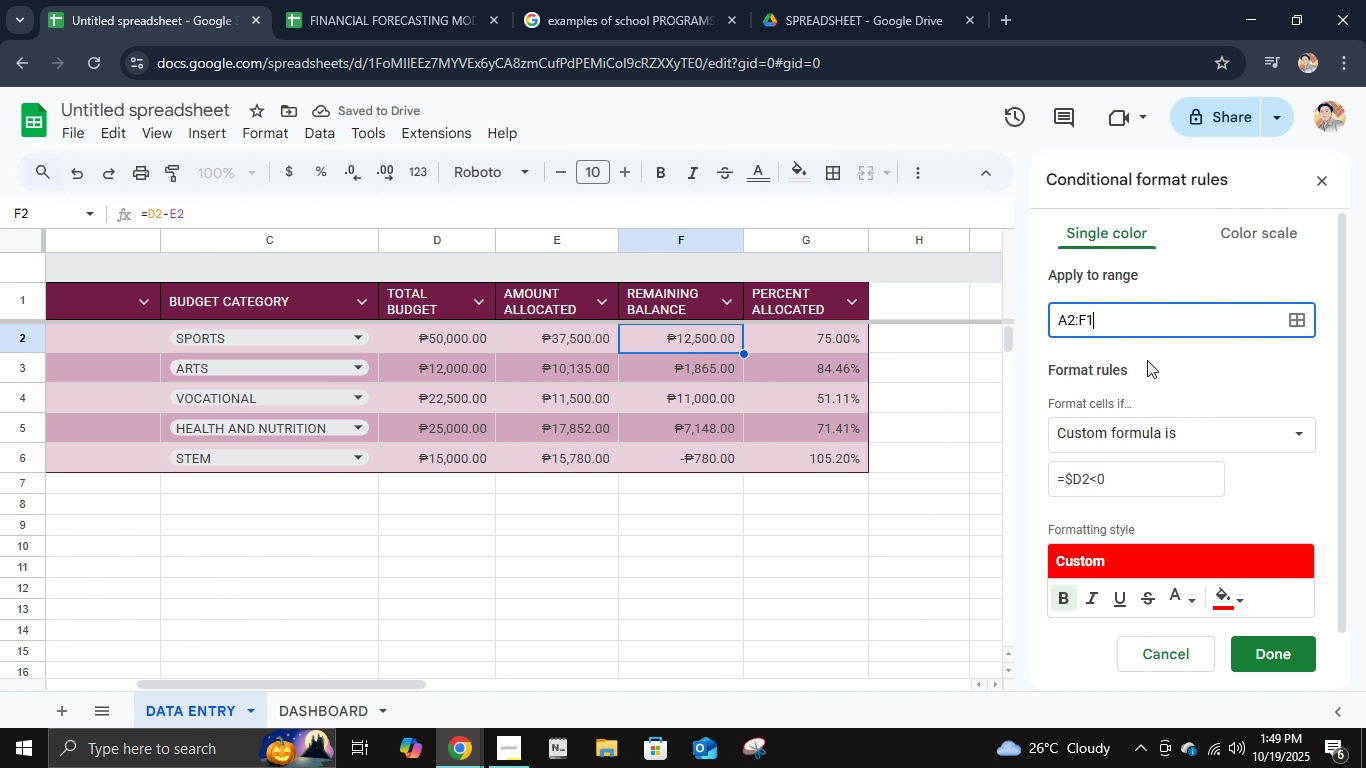 
key(Backspace)
 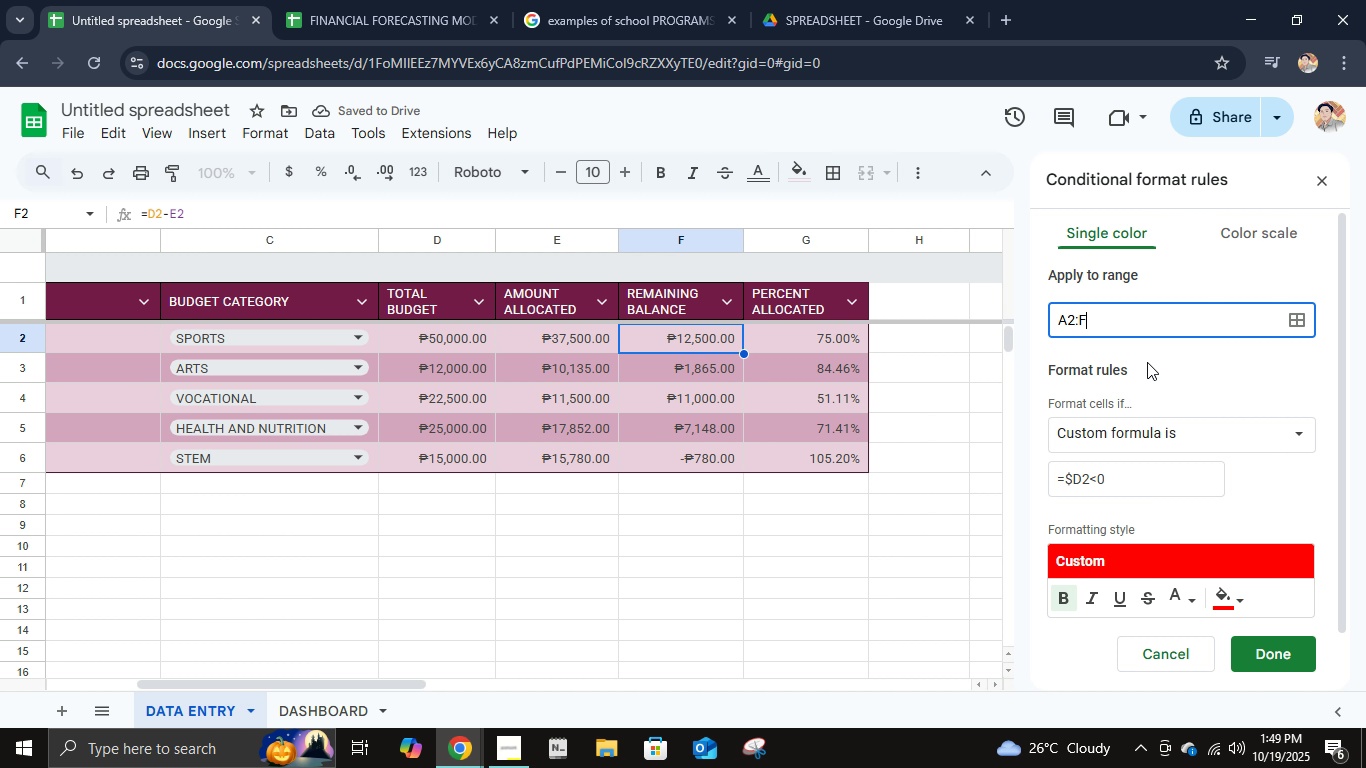 
key(Backspace)
 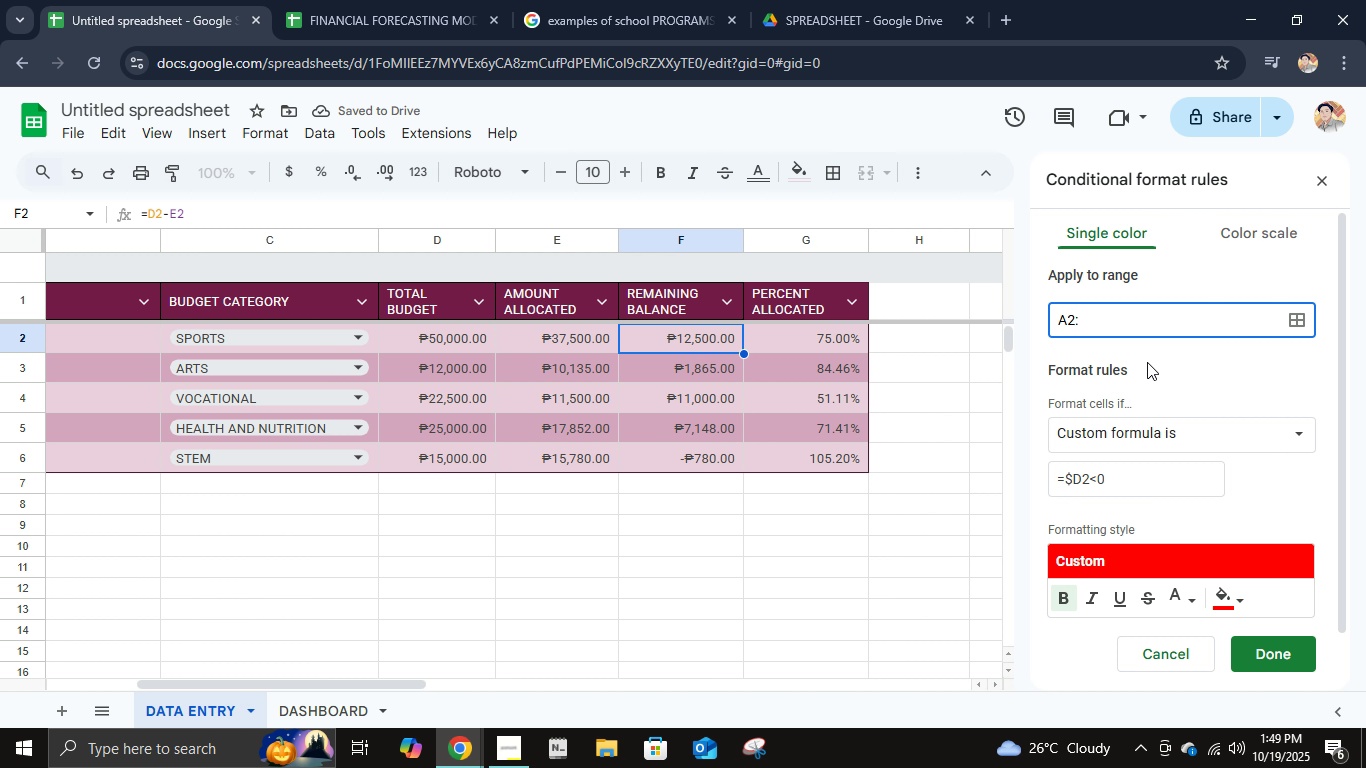 
key(Backspace)
 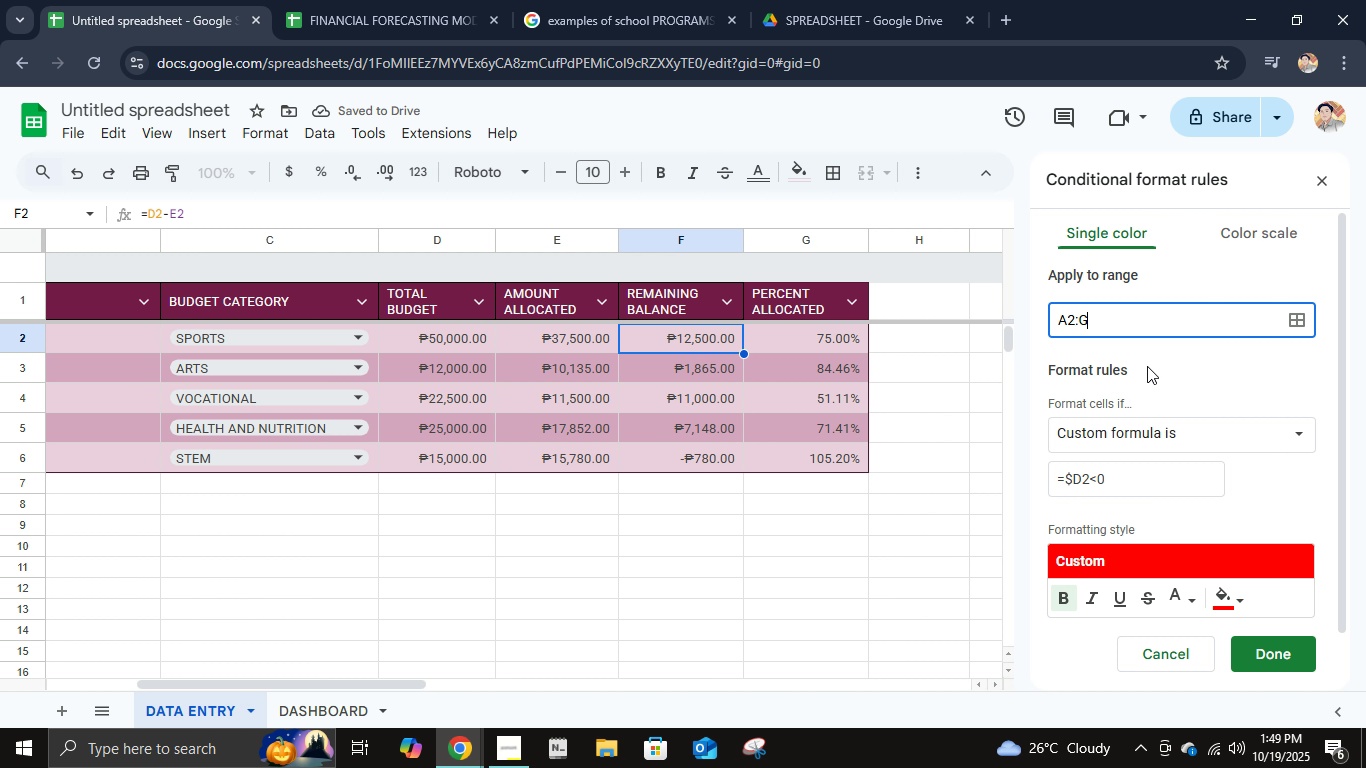 
key(G)
 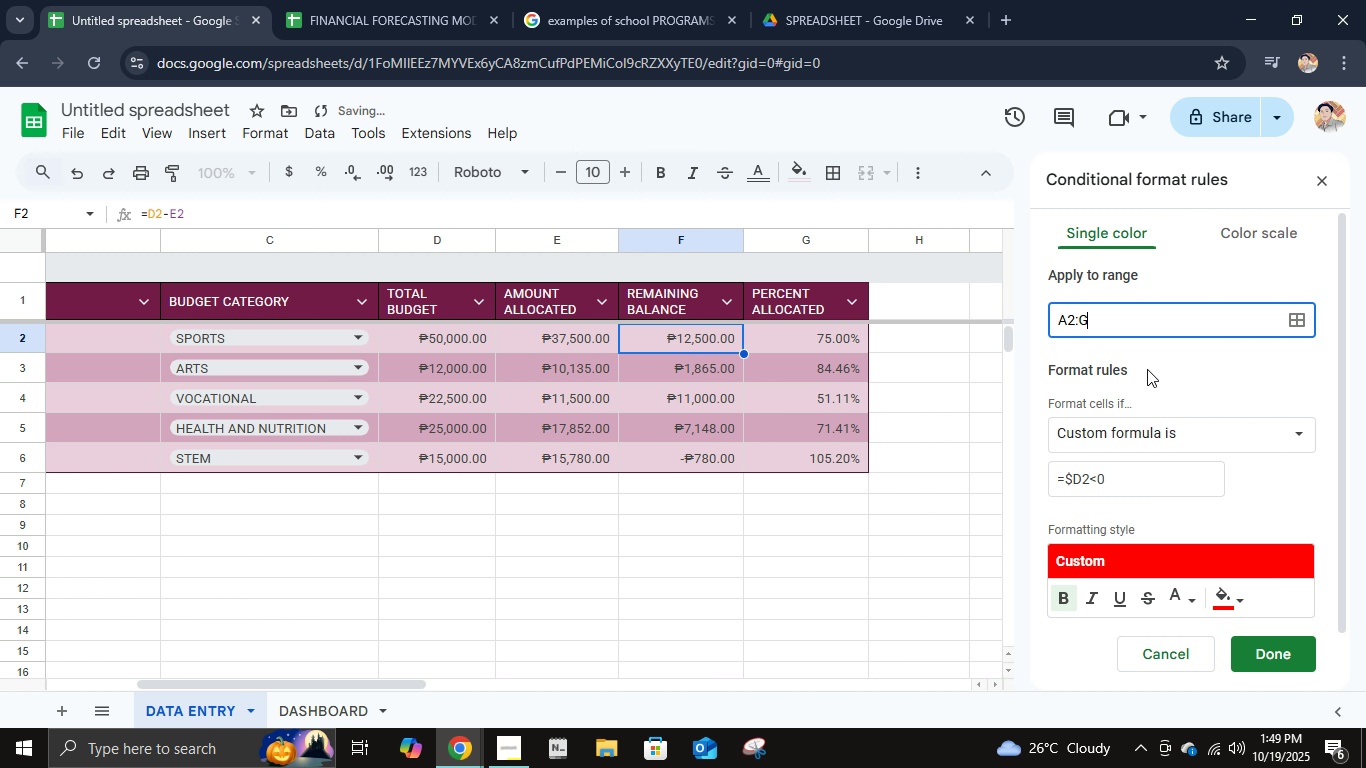 
key(Enter)
 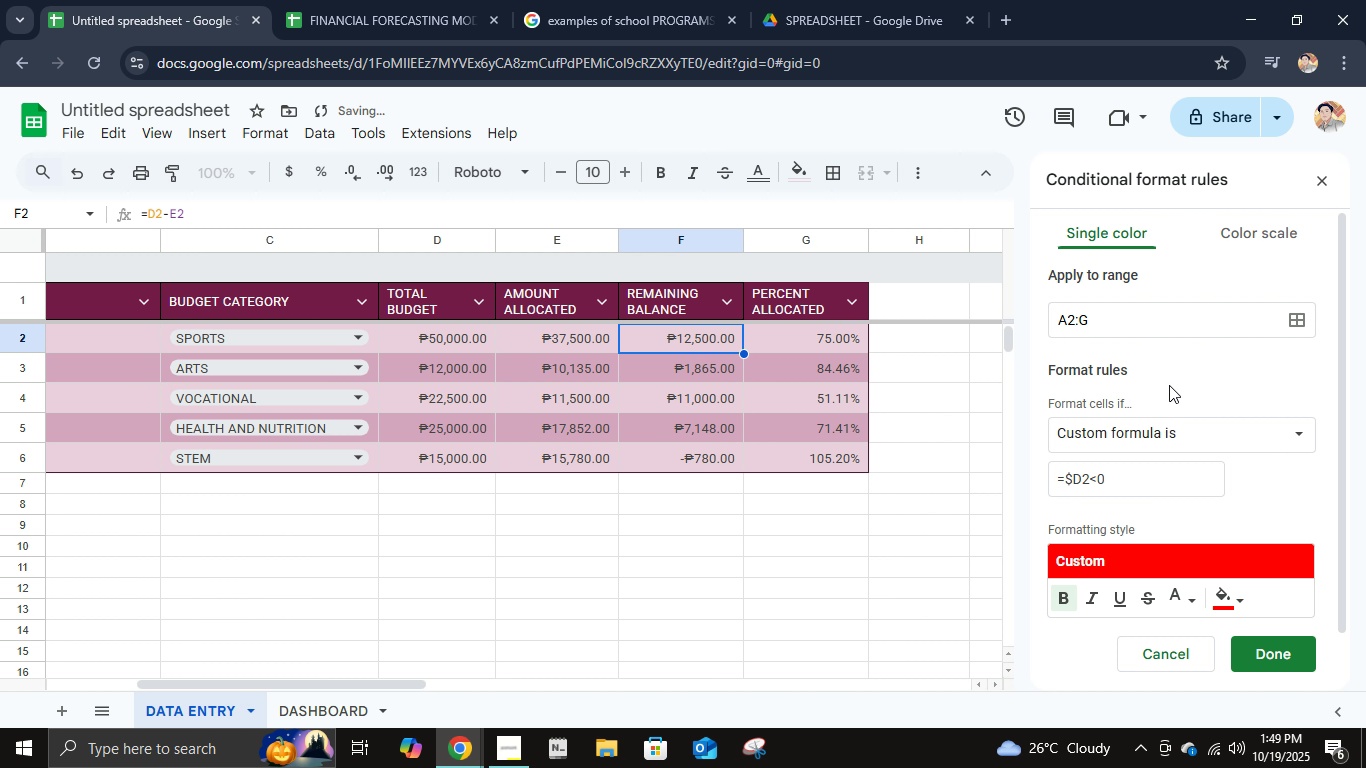 
left_click([1169, 385])
 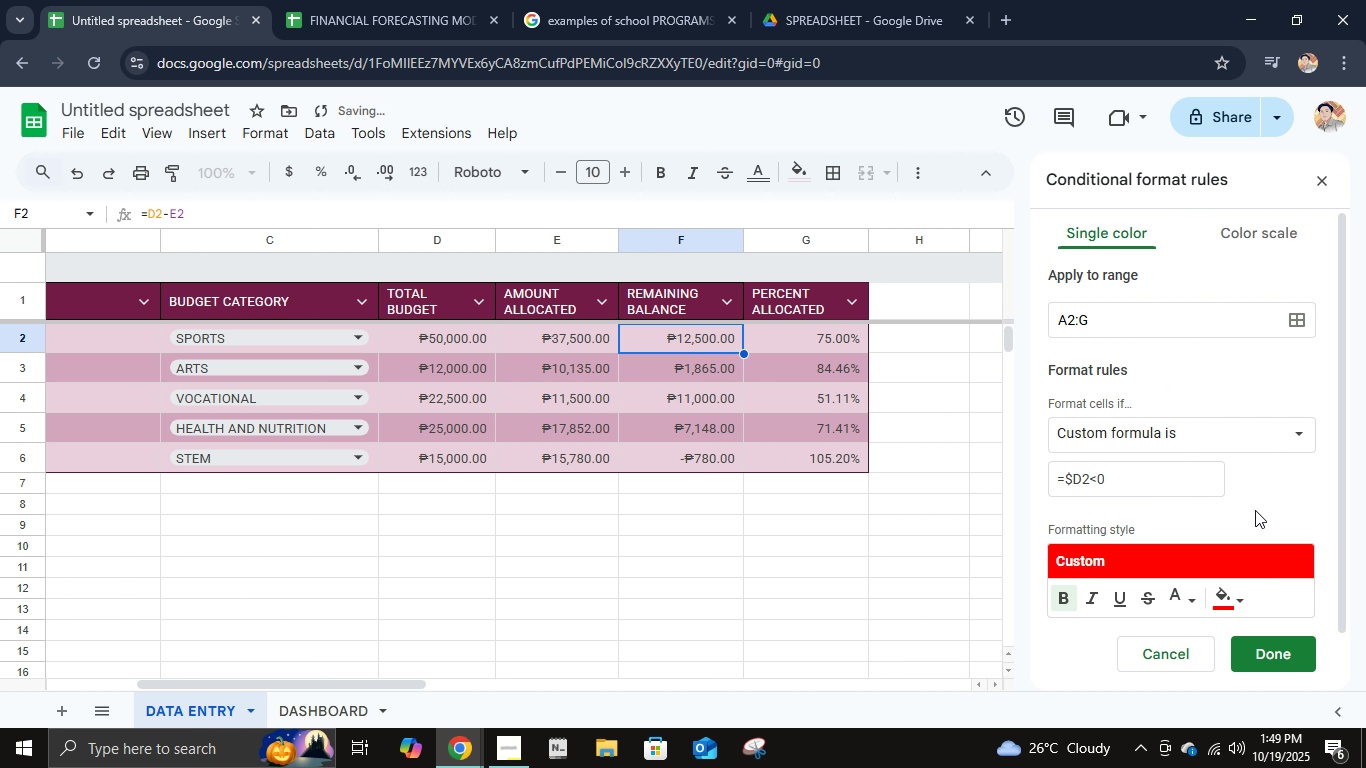 
left_click([1255, 510])
 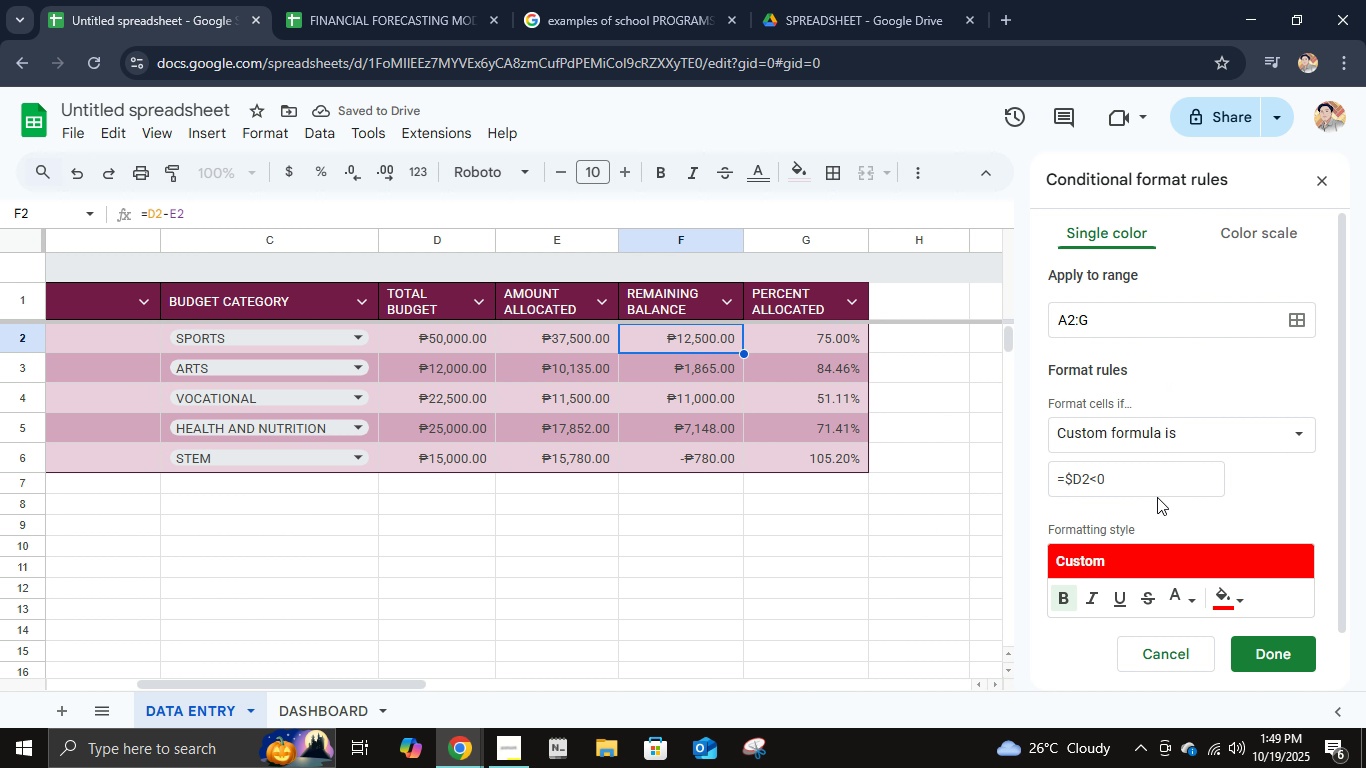 
left_click([1151, 486])
 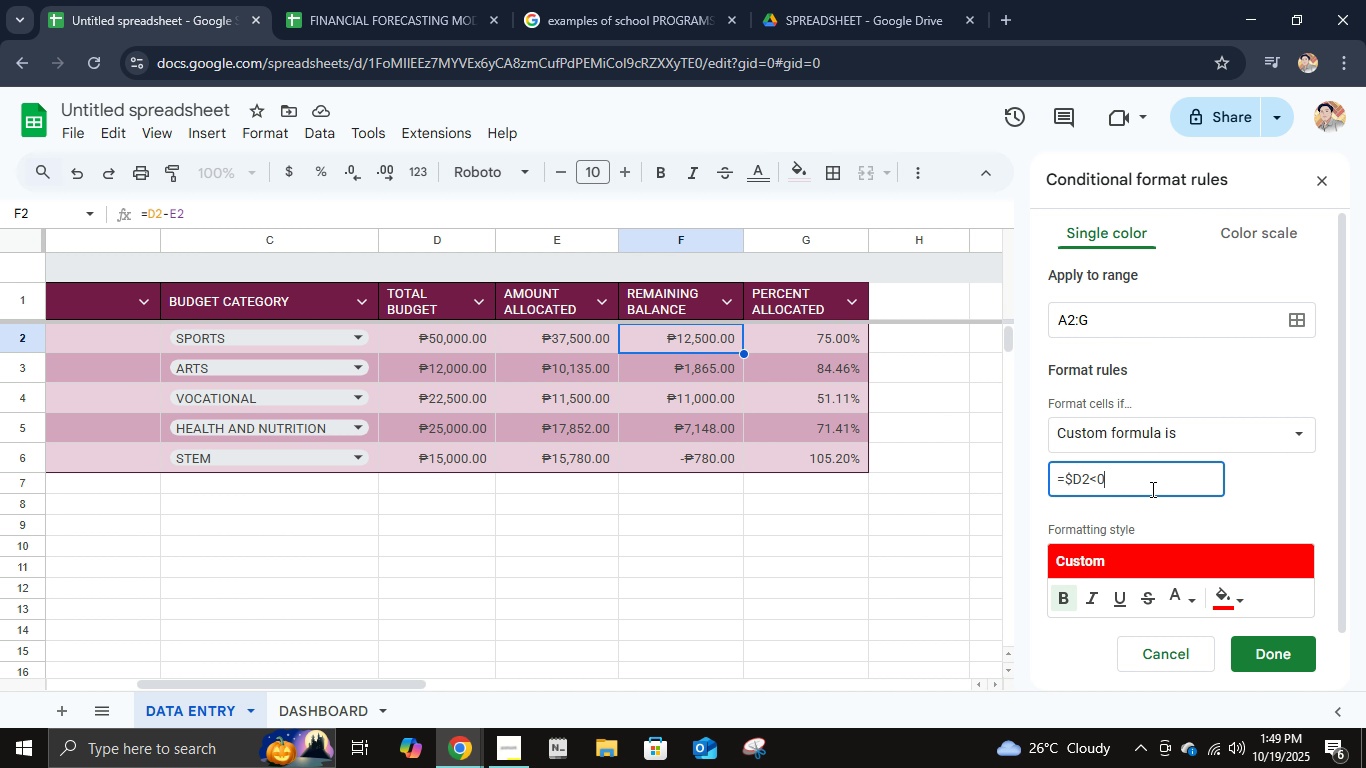 
left_click([1143, 477])
 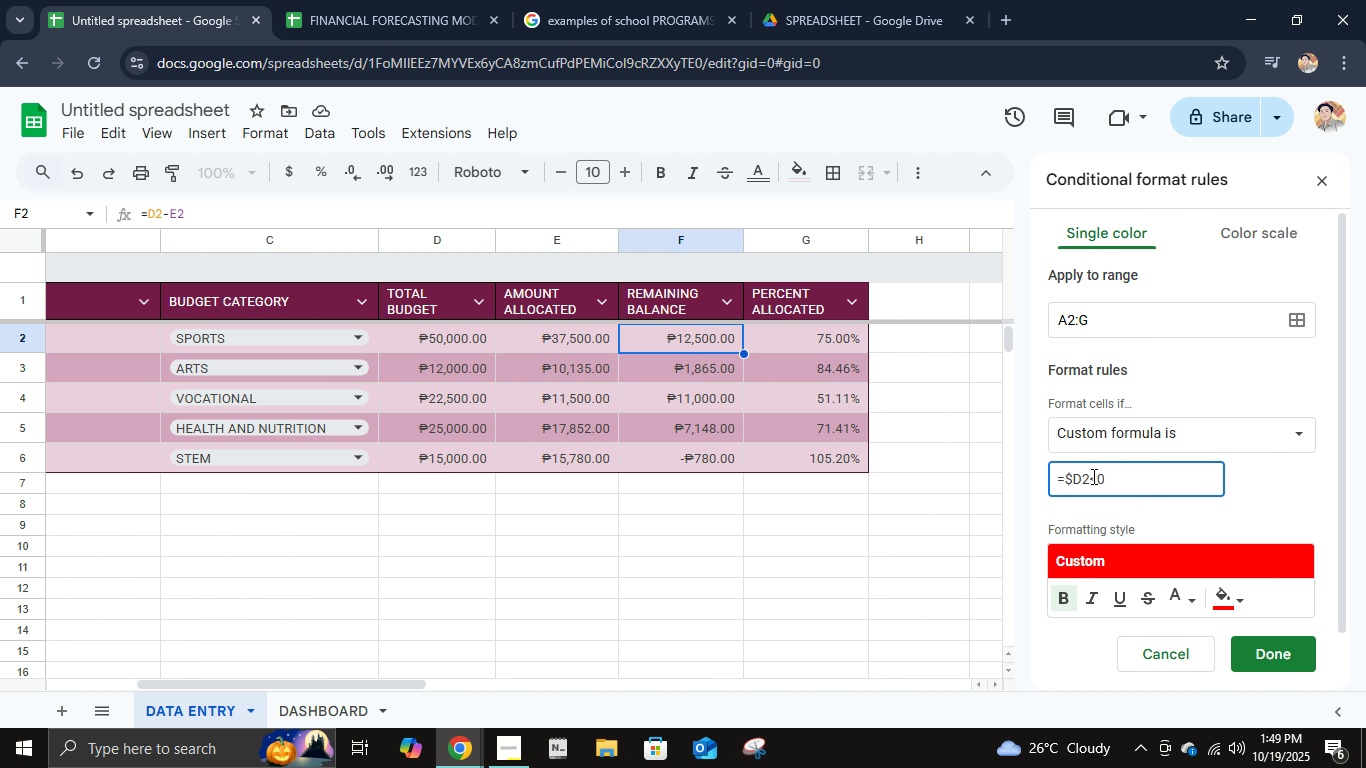 
wait(5.48)
 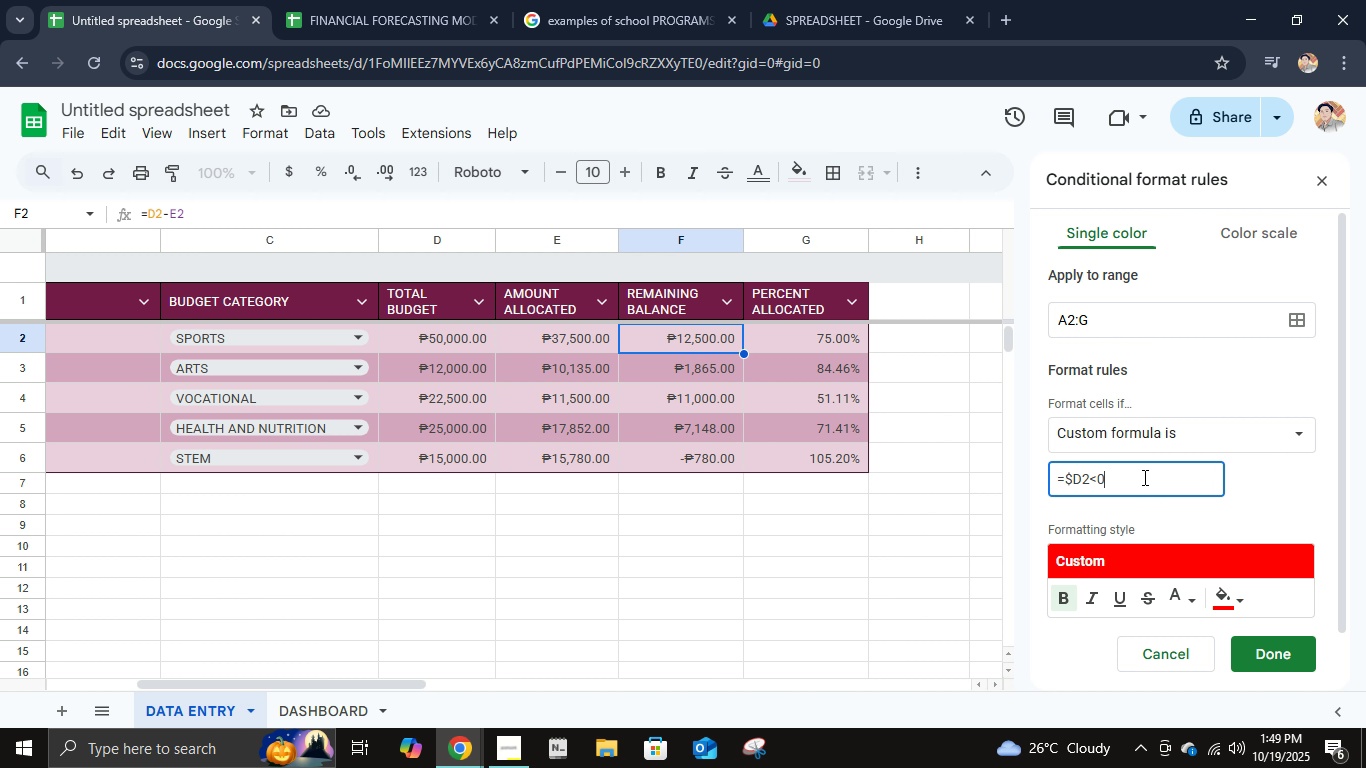 
left_click([1100, 483])
 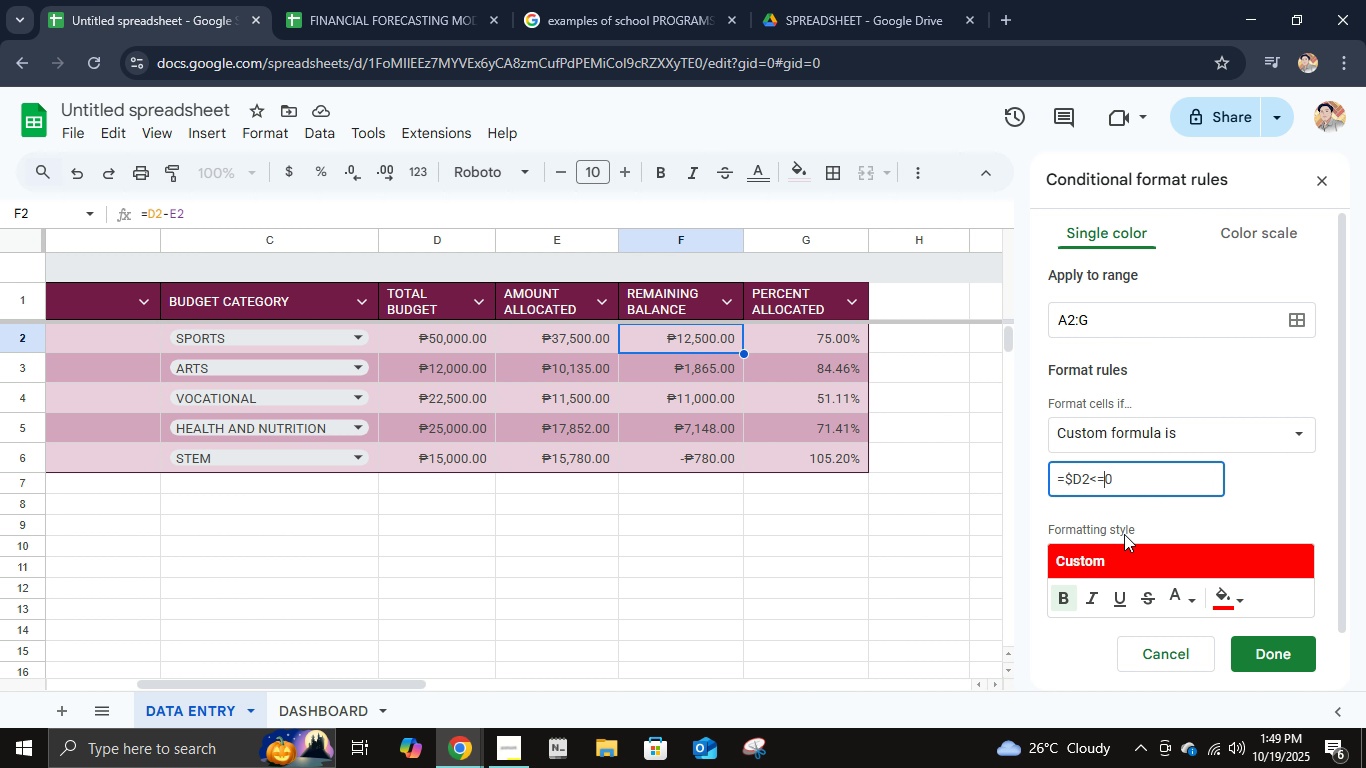 
key(Equal)
 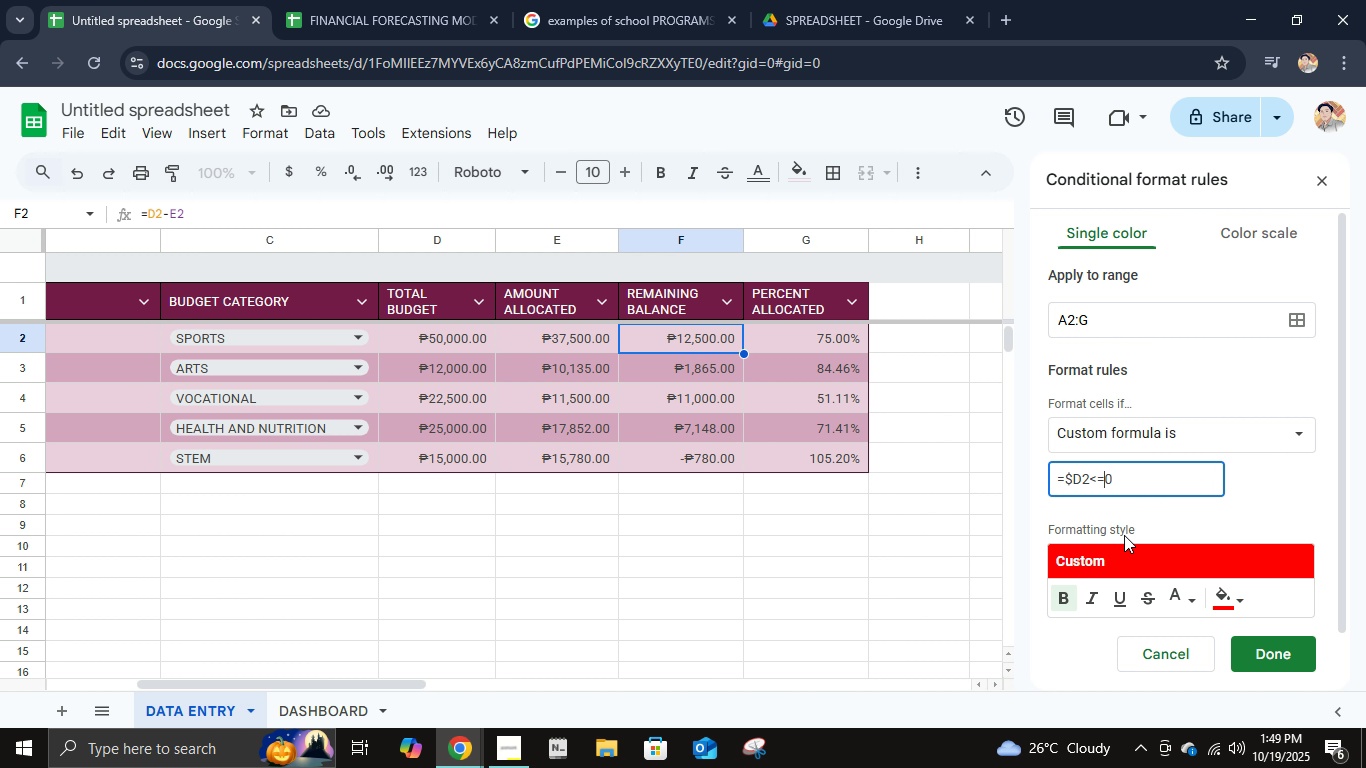 
key(Enter)
 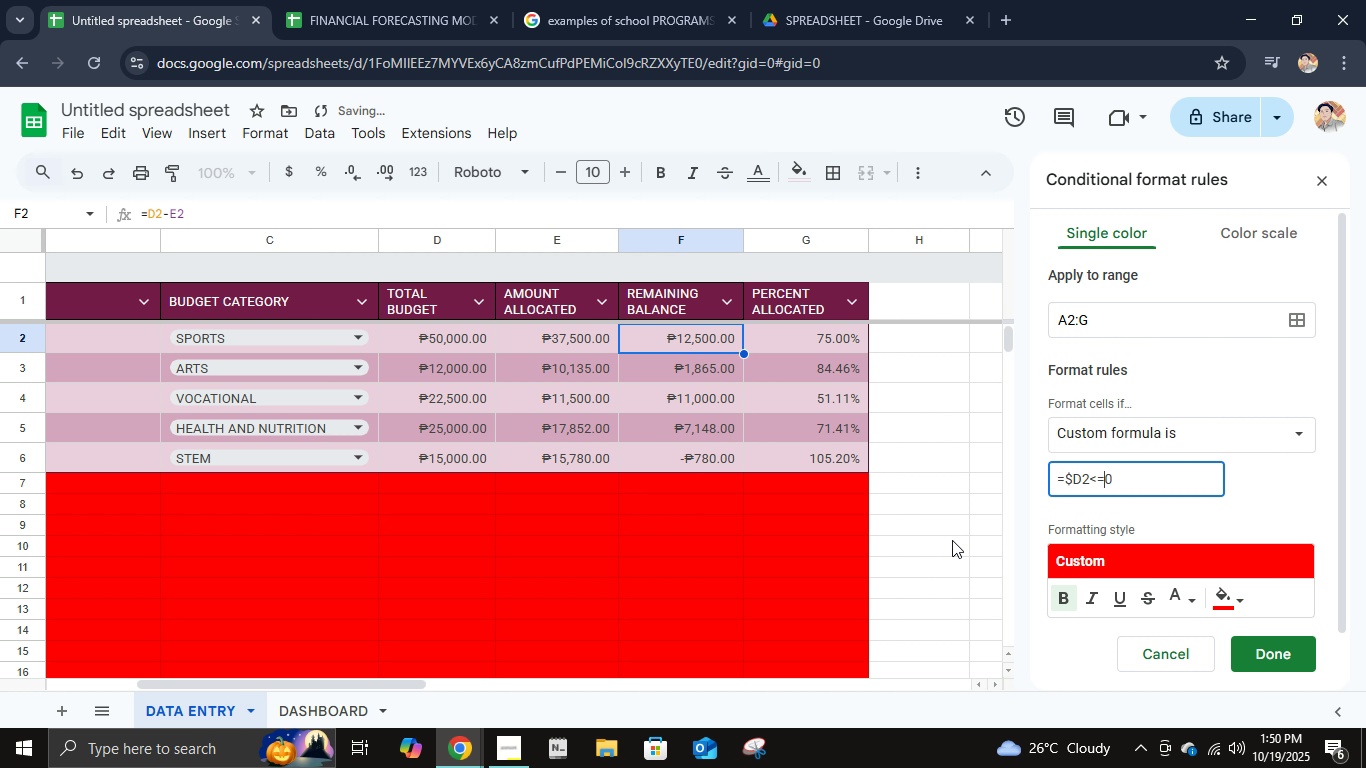 
key(Control+Z)
 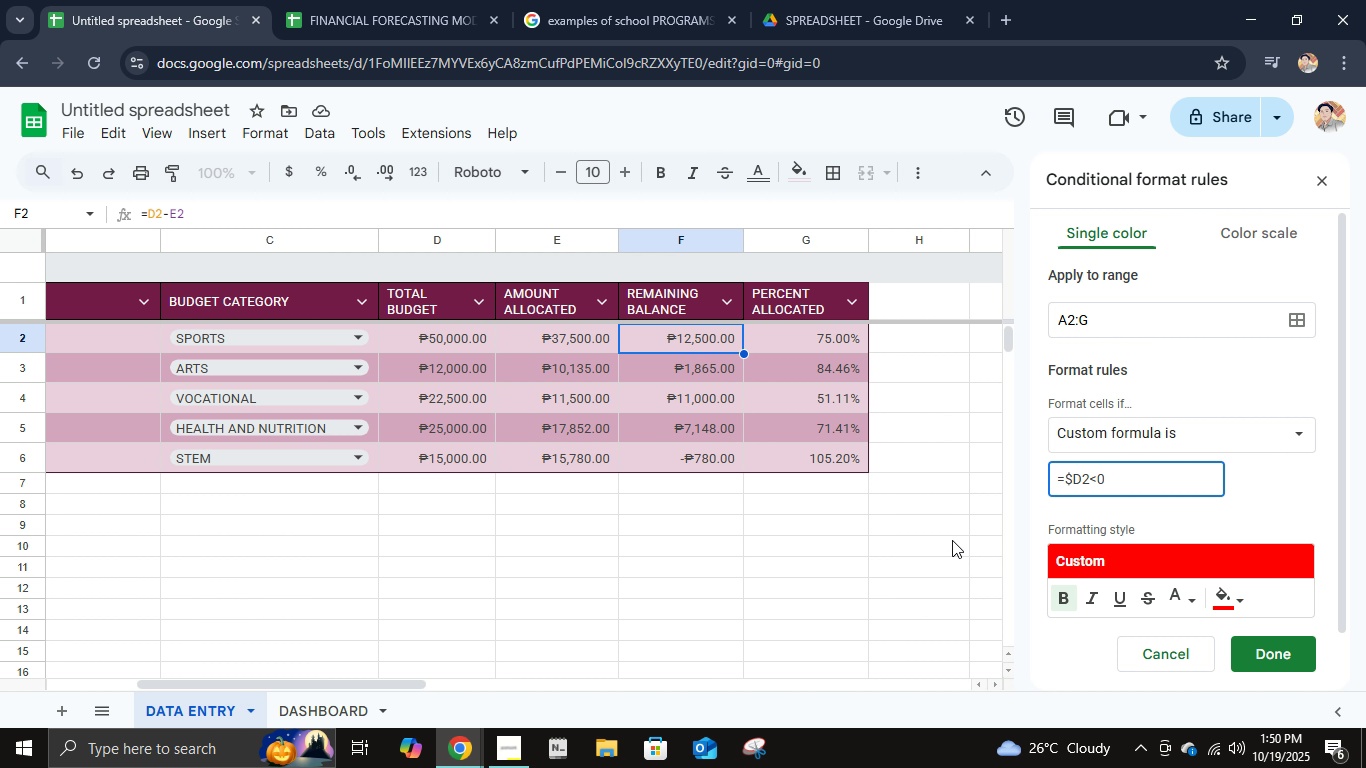 
wait(14.72)
 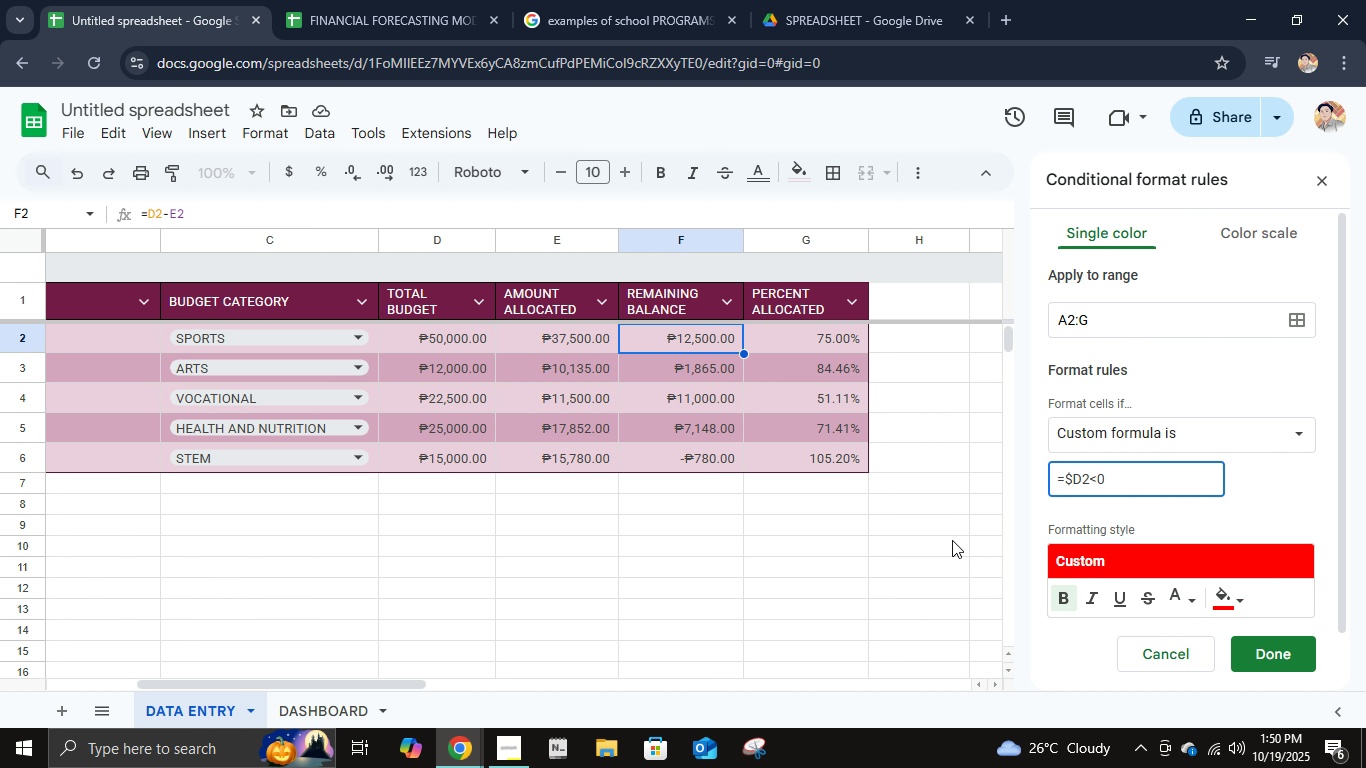 
left_click([1170, 494])
 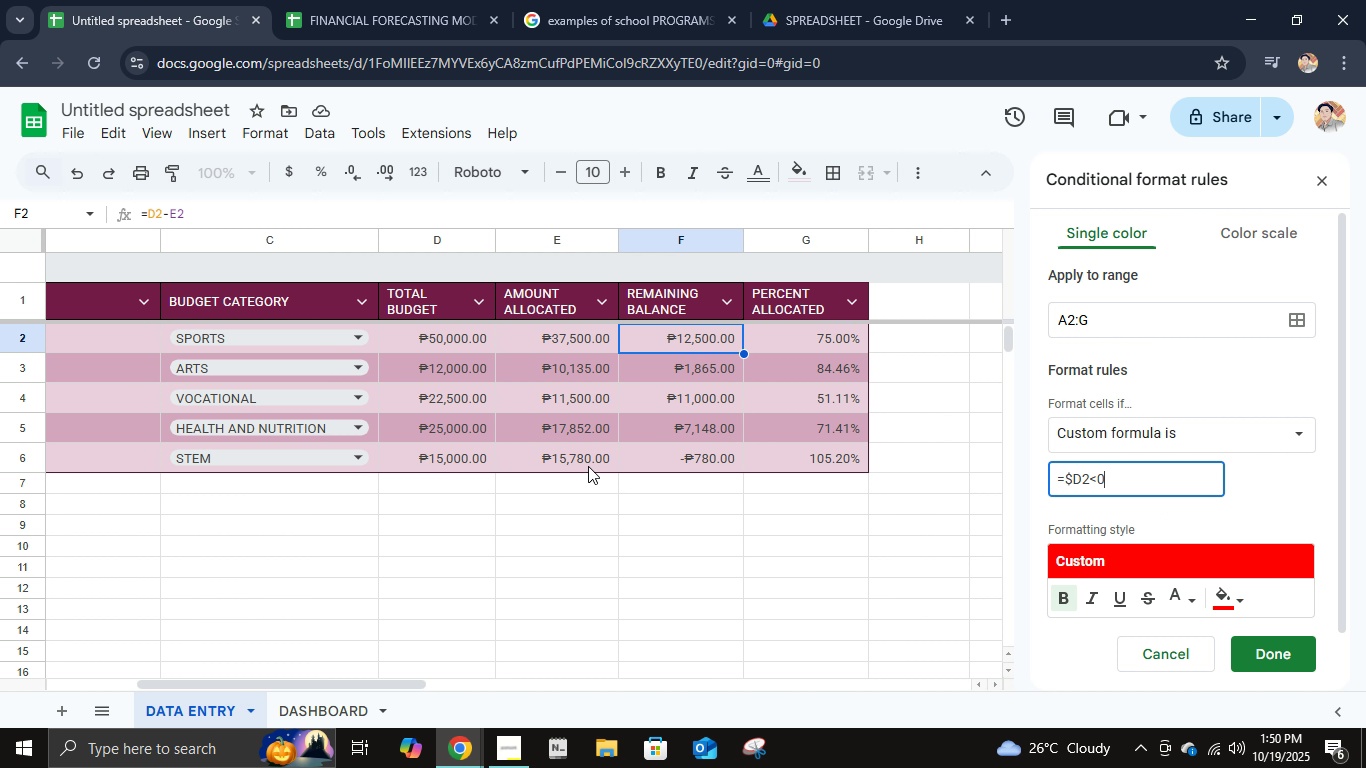 
left_click([588, 466])
 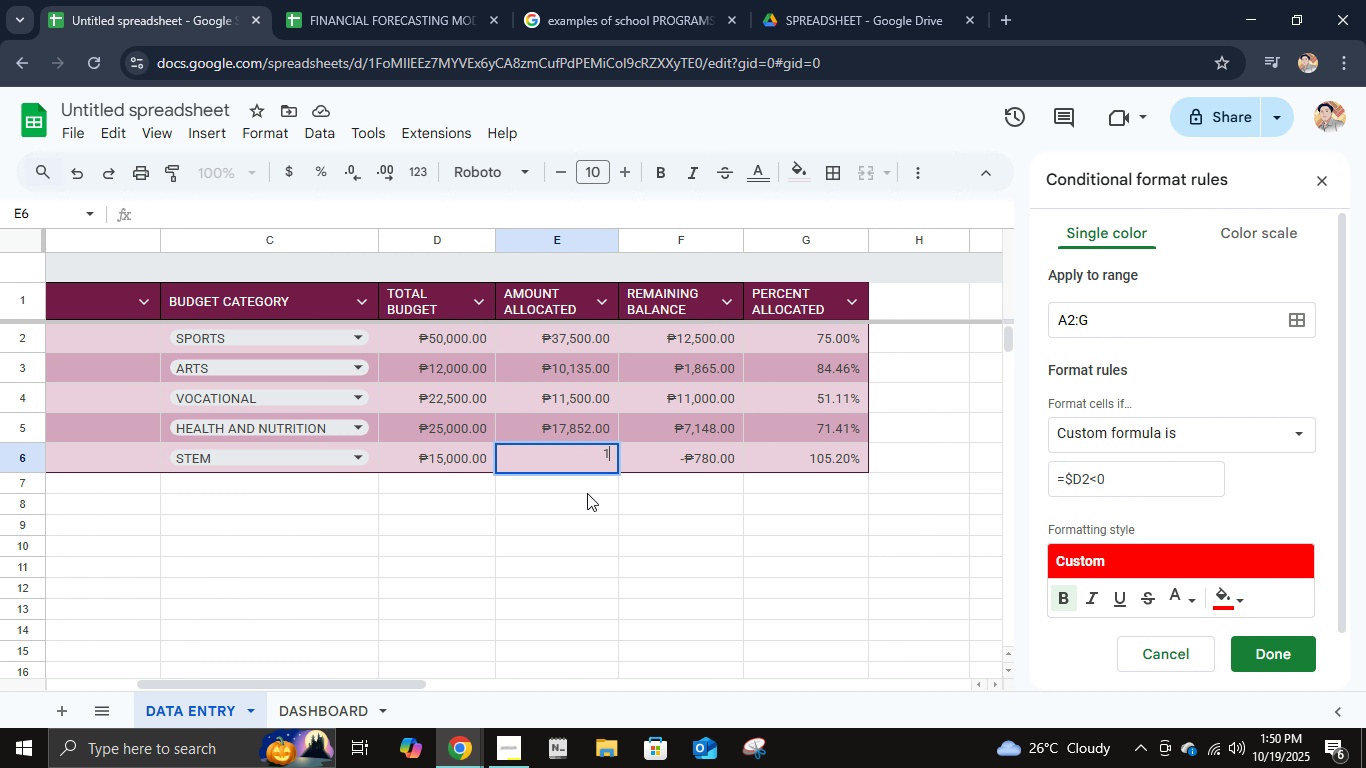 
key(Numpad1)
 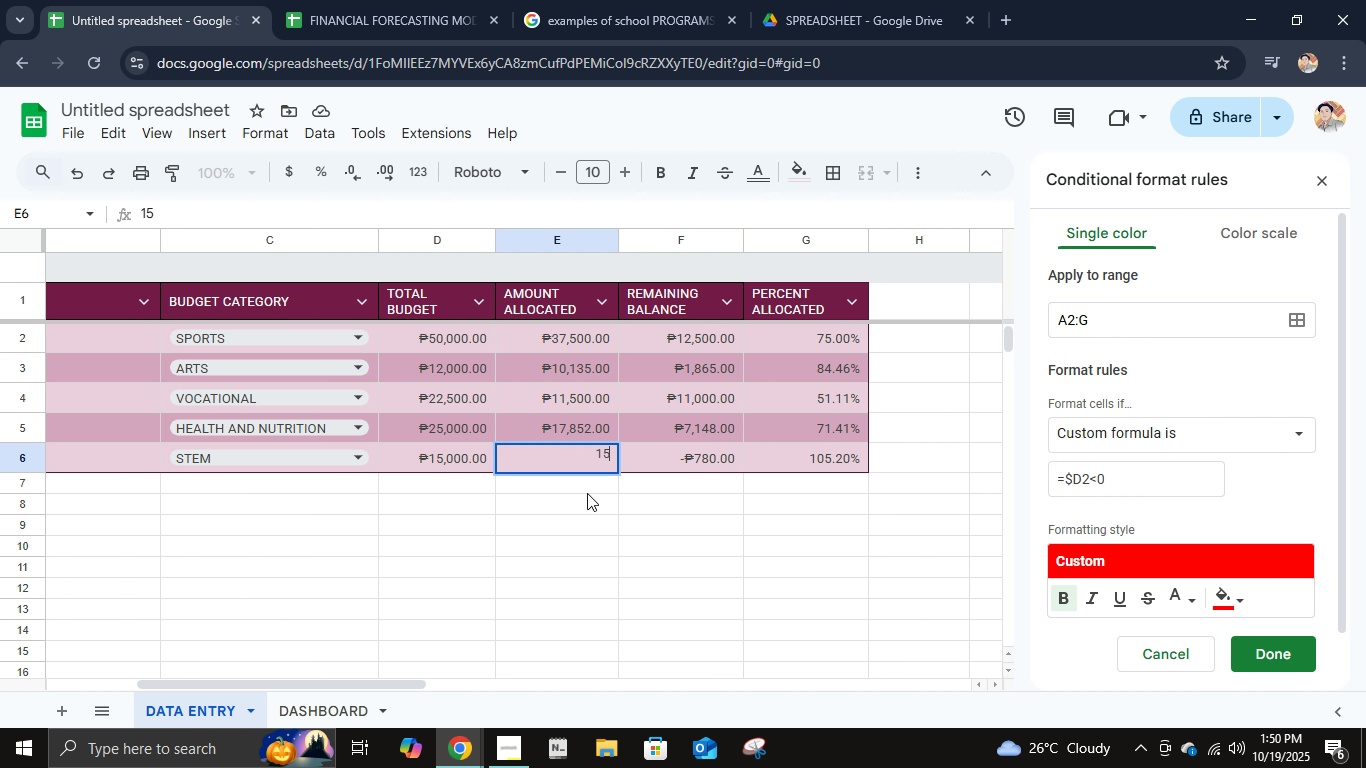 
key(Numpad5)
 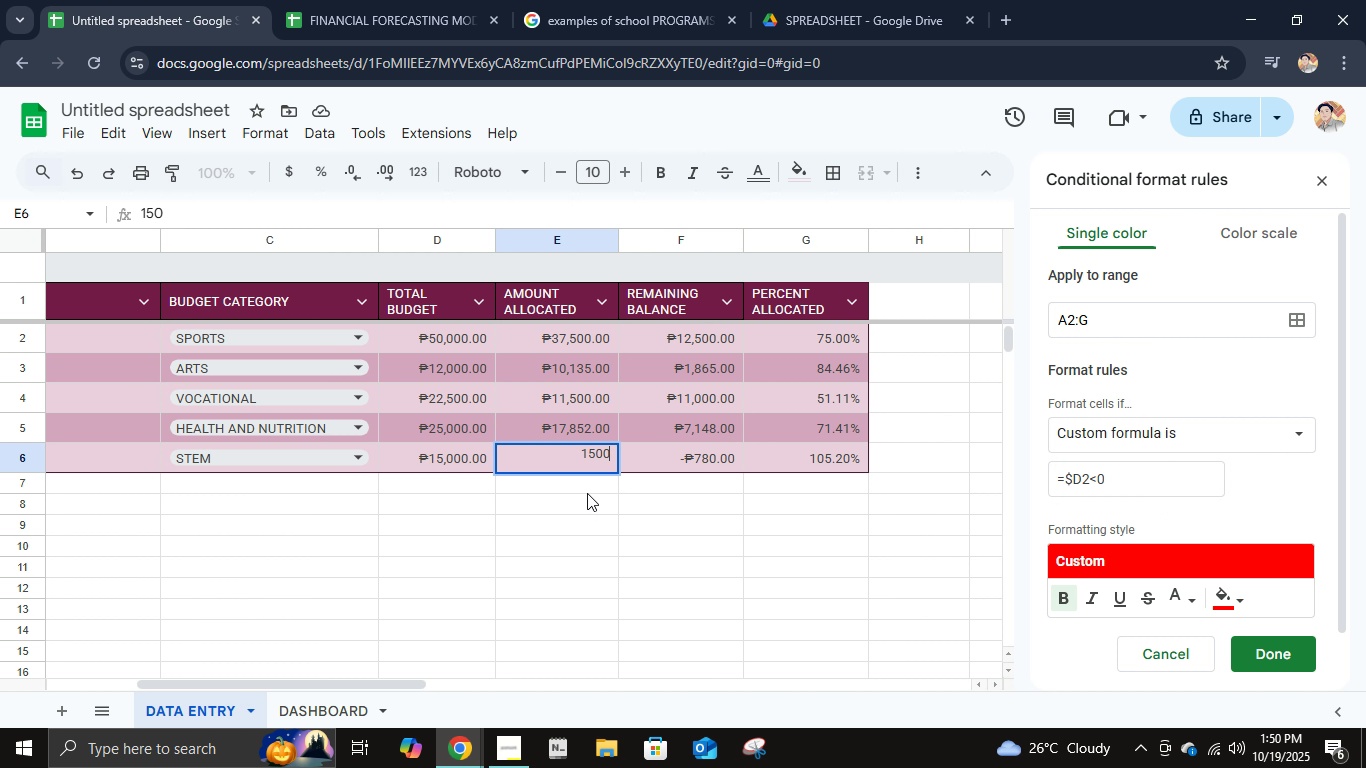 
key(Numpad0)
 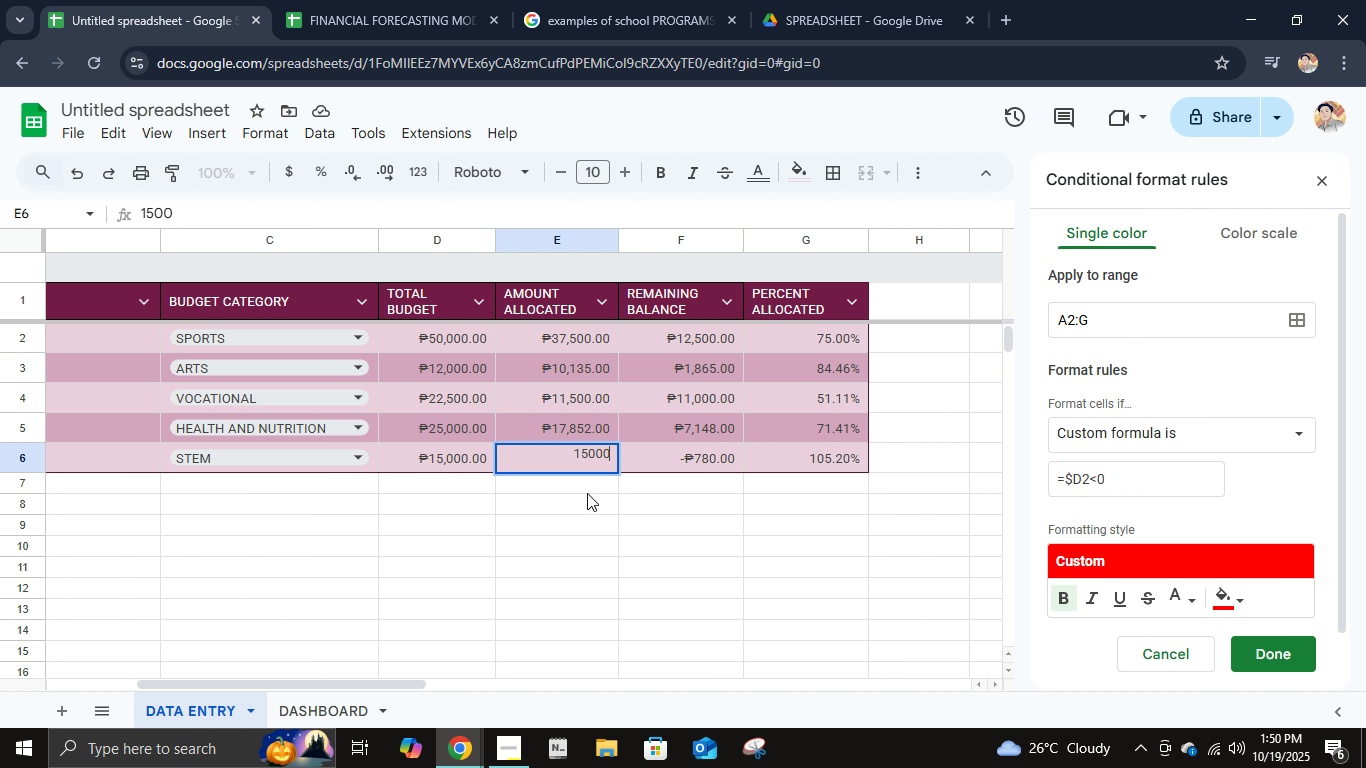 
key(Numpad0)
 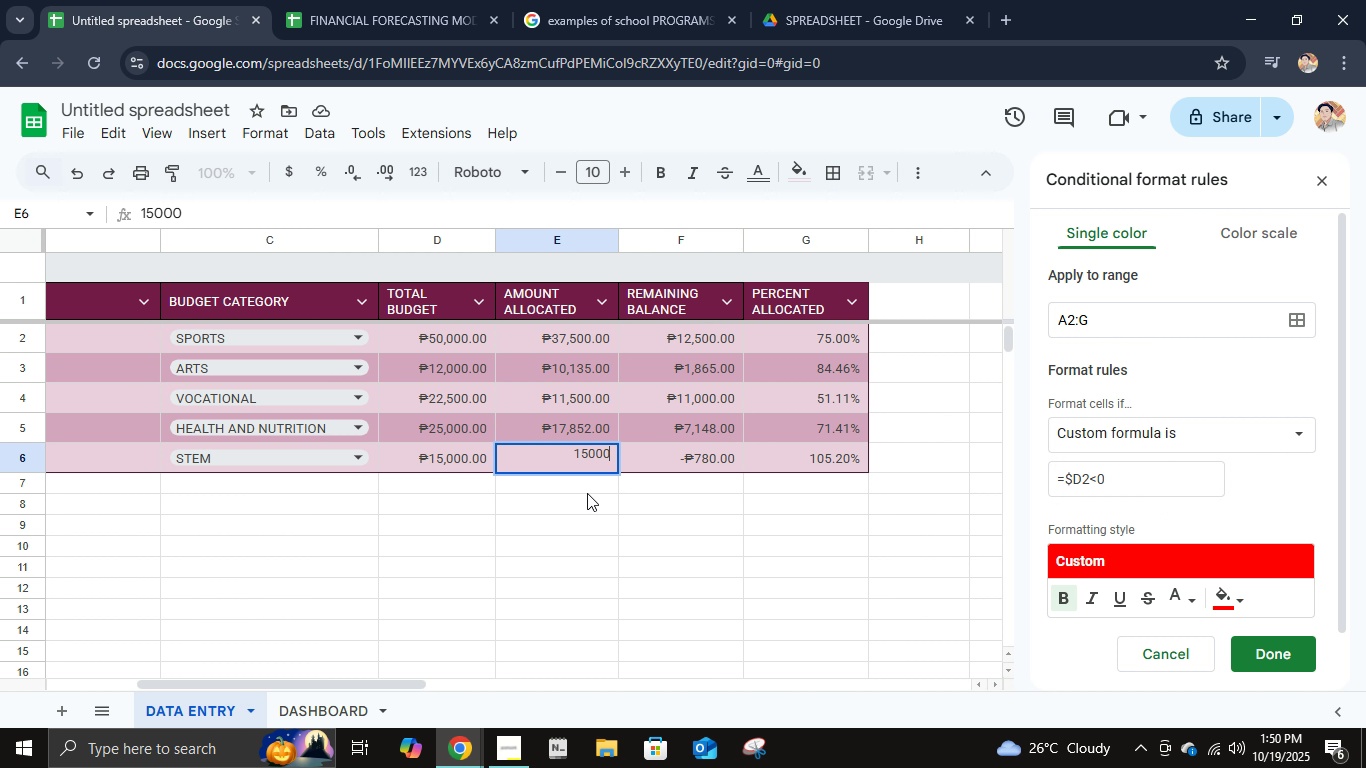 
key(Numpad0)
 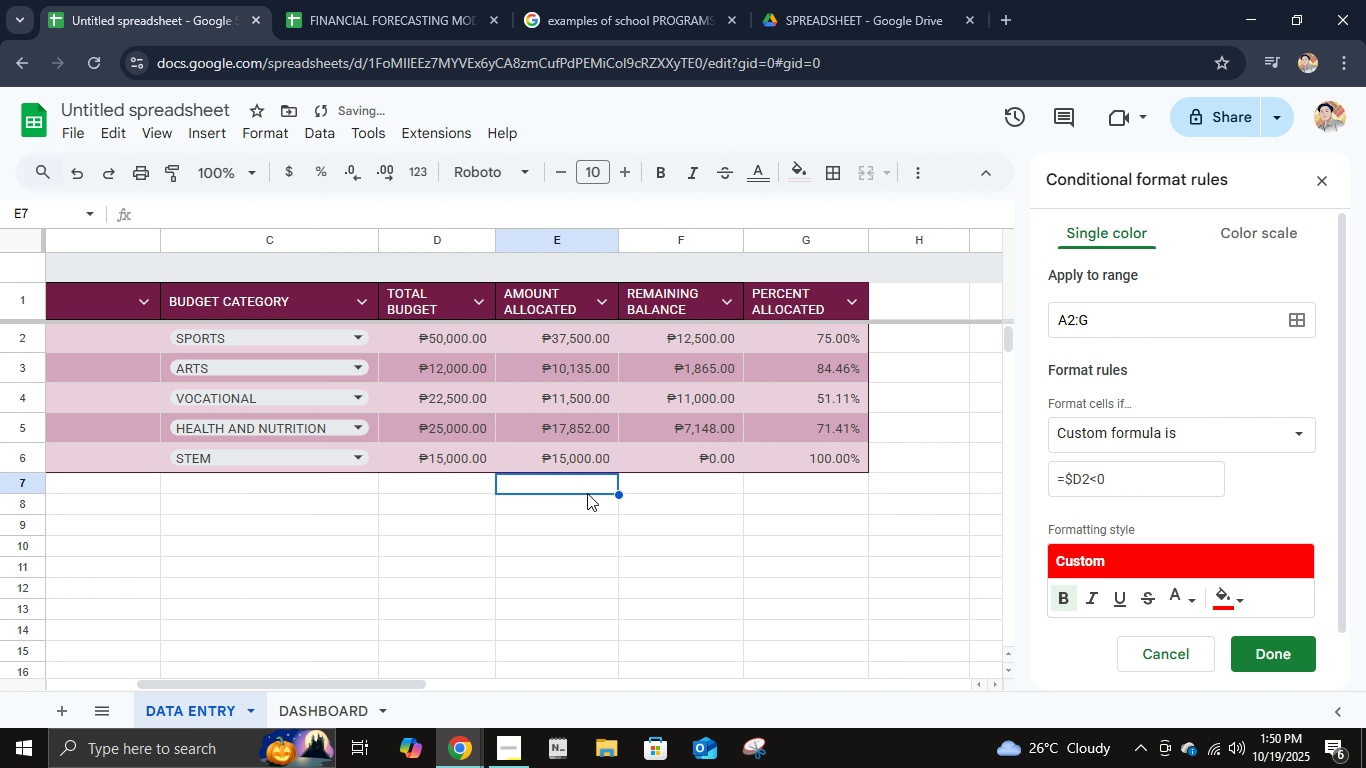 
key(NumpadEnter)
 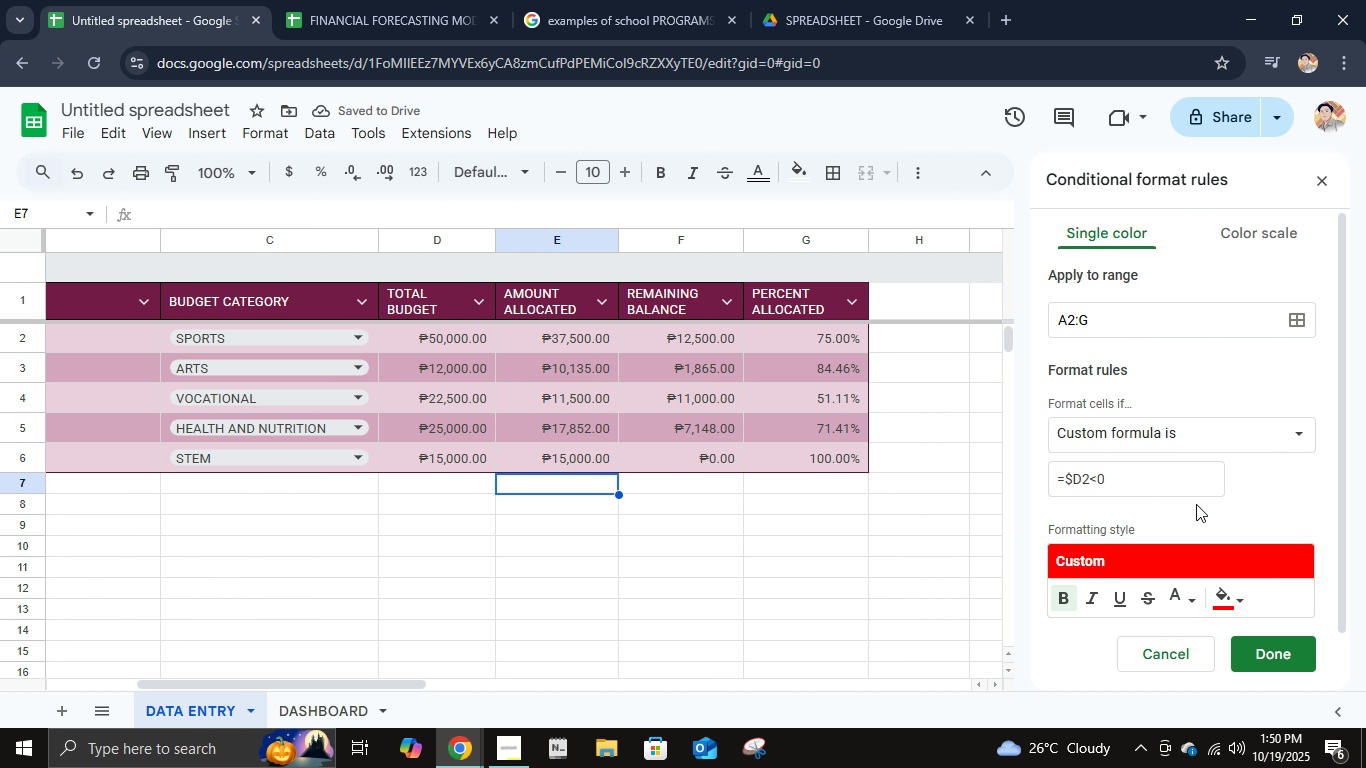 
double_click([1198, 505])
 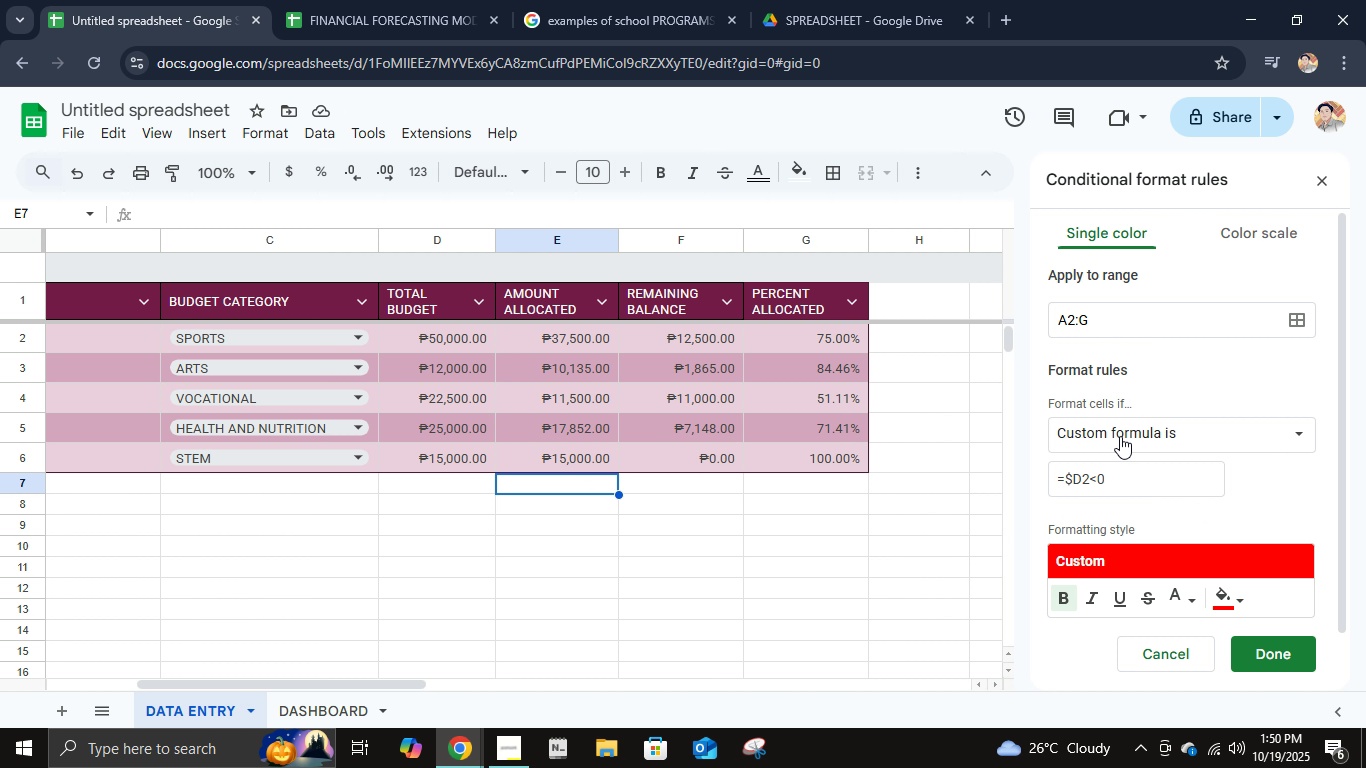 
wait(5.77)
 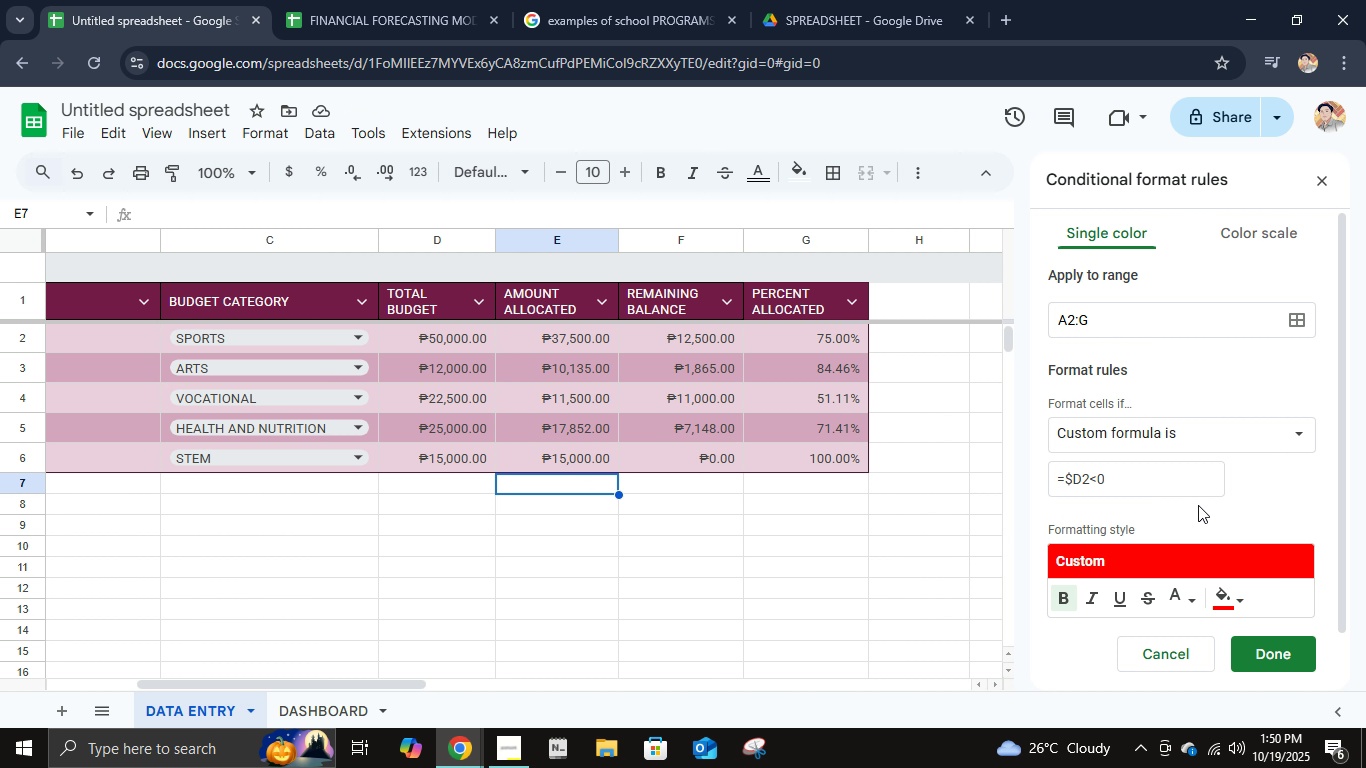 
left_click([1097, 485])
 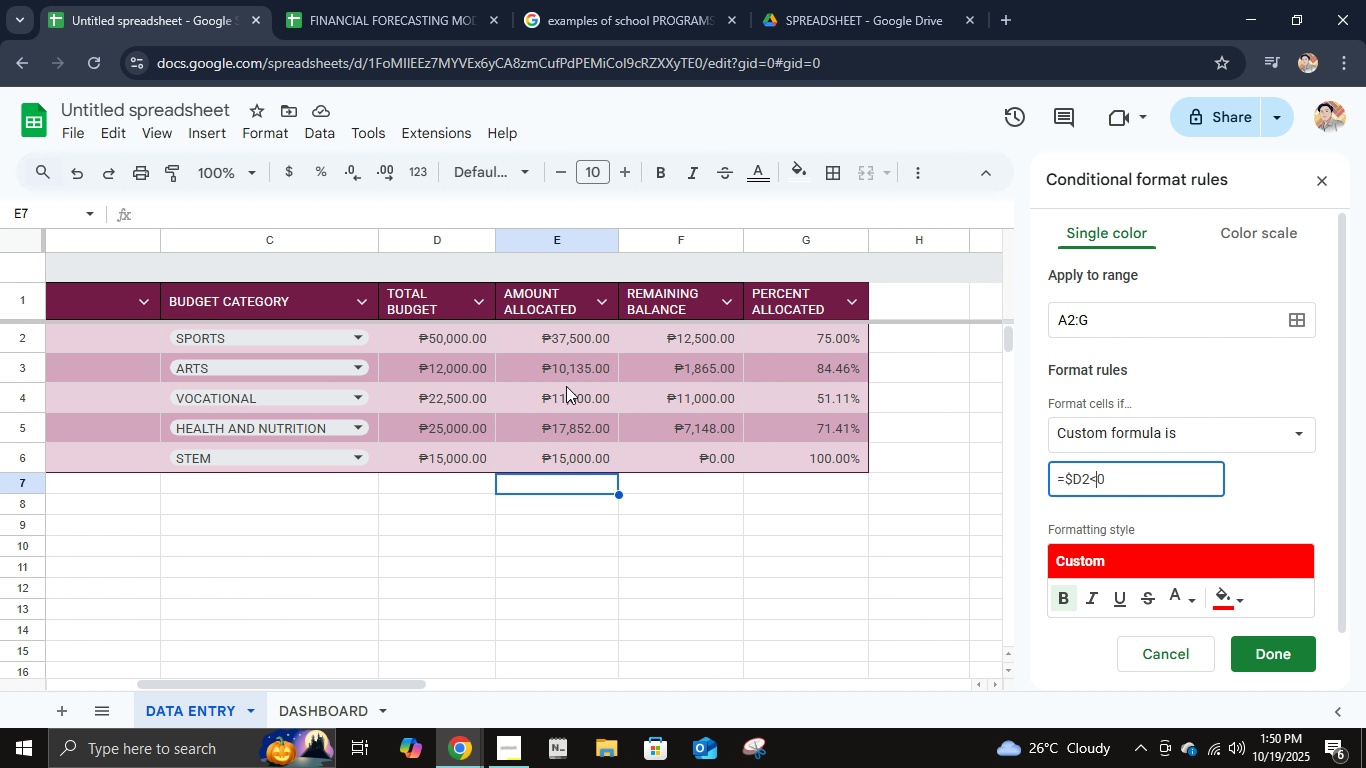 
wait(11.96)
 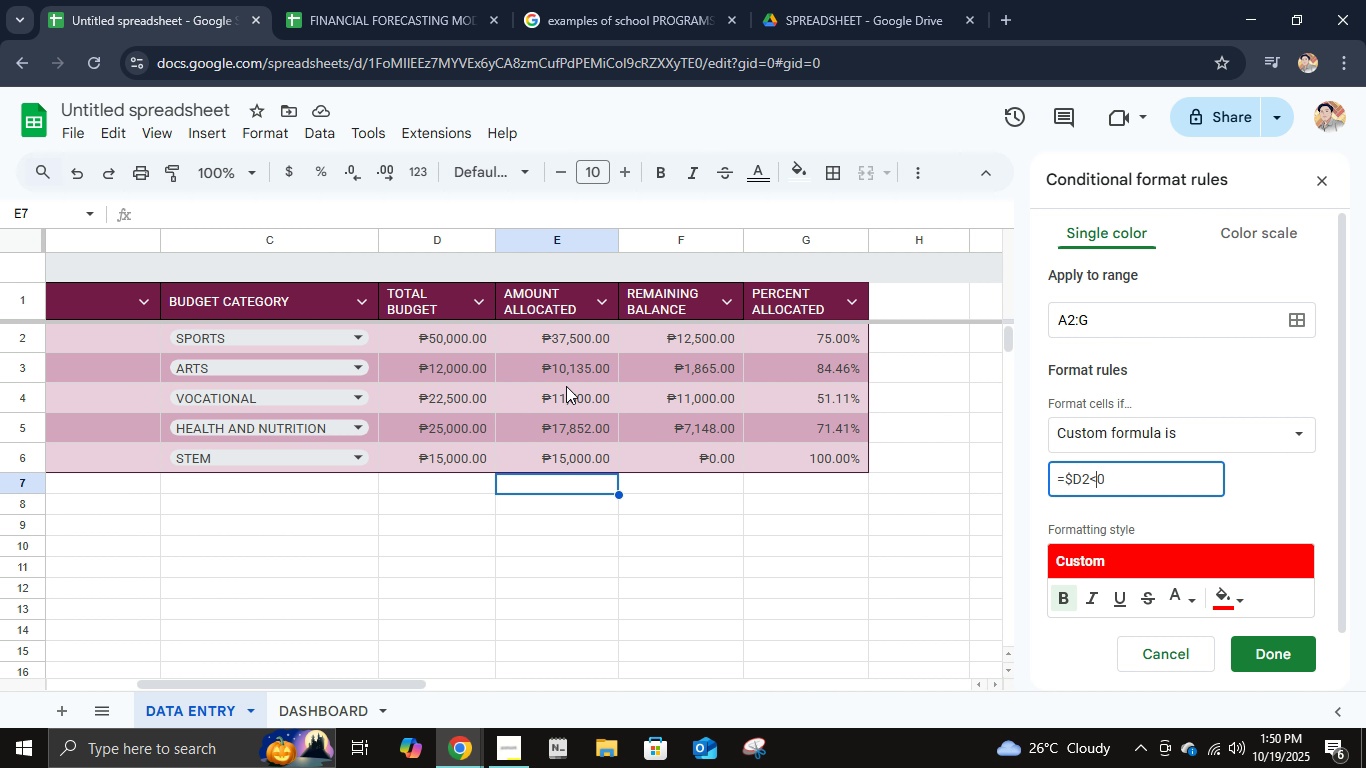 
left_click([1082, 484])
 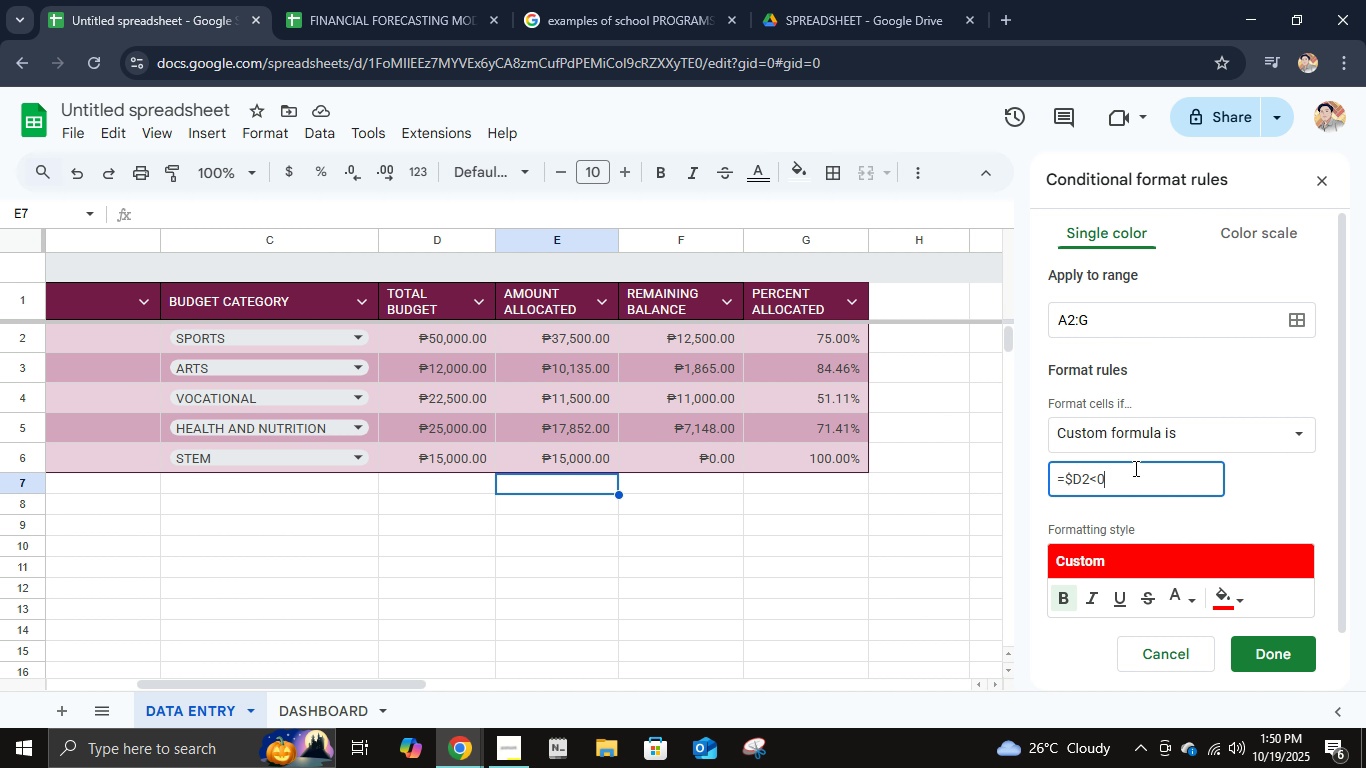 
left_click([1134, 468])
 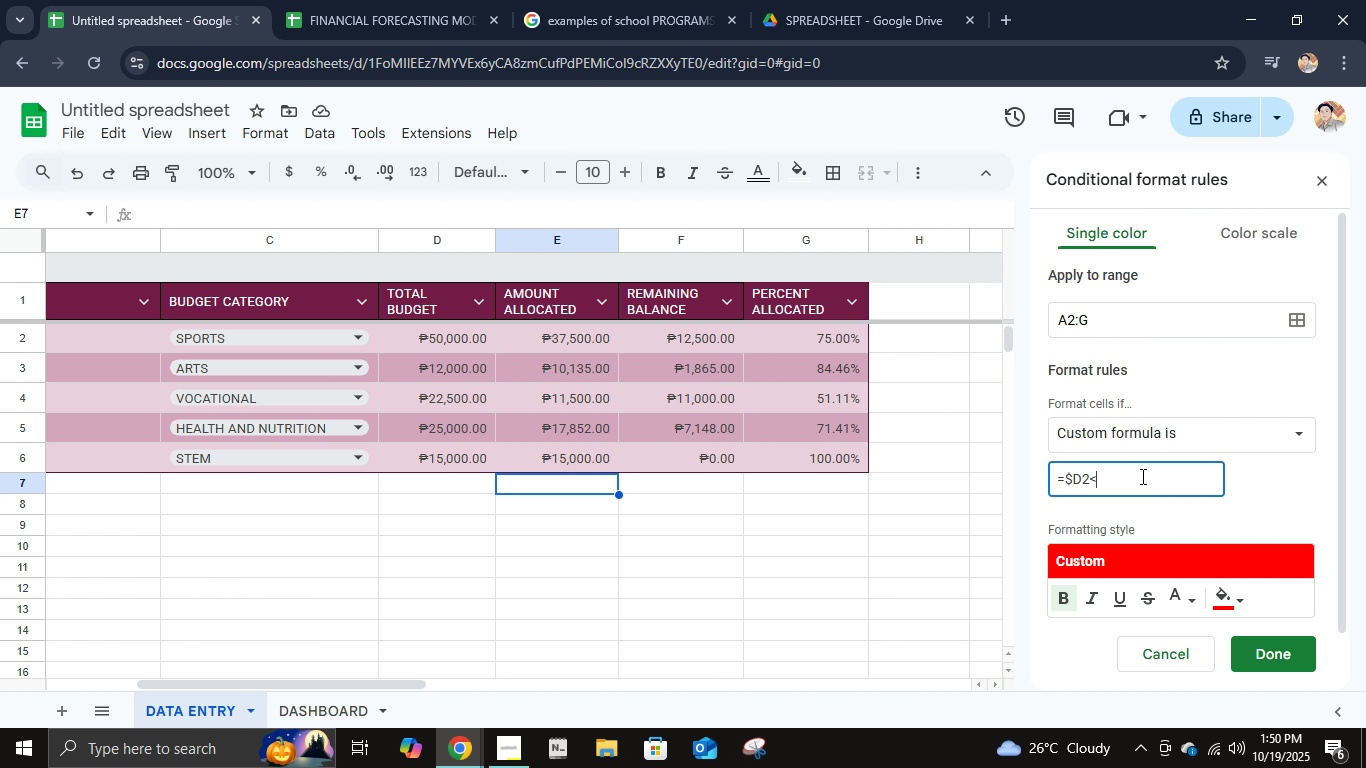 
key(Backspace)
 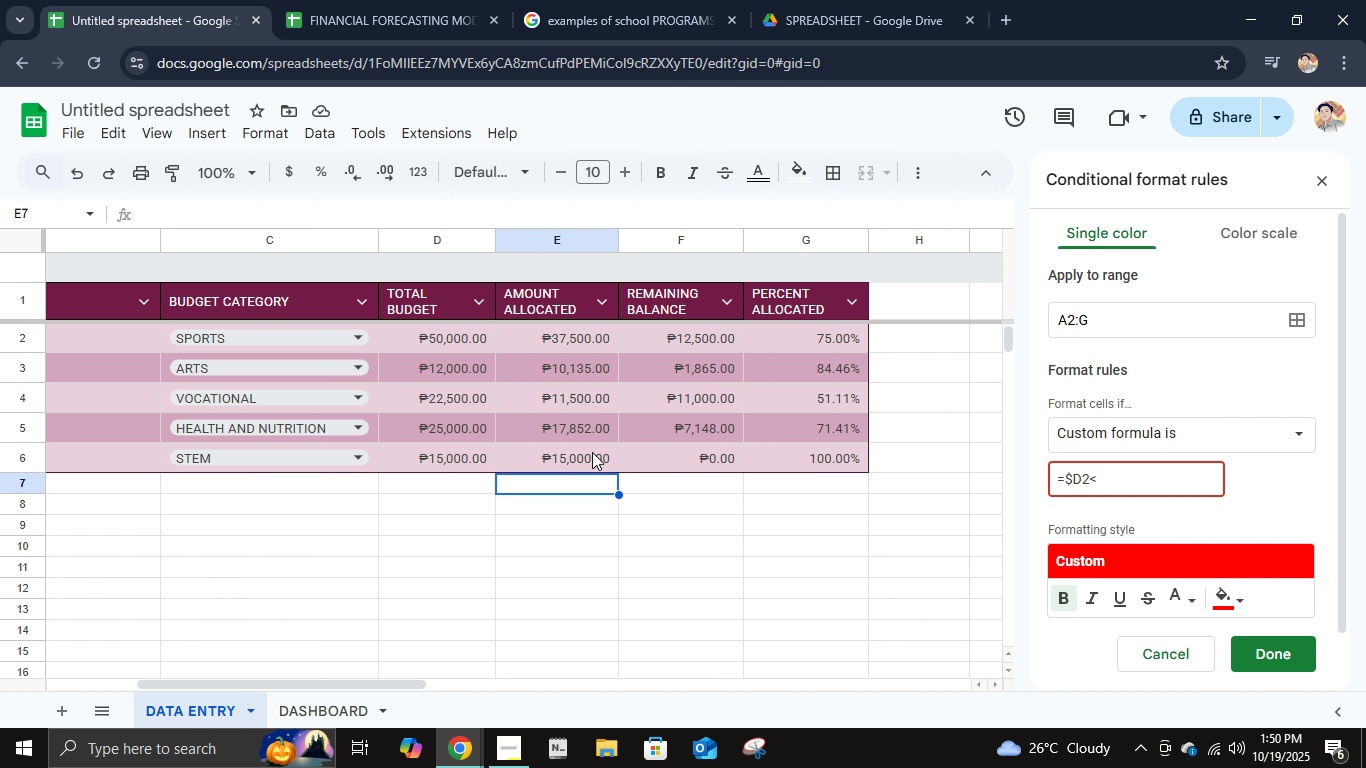 
key(Control+ControlLeft)
 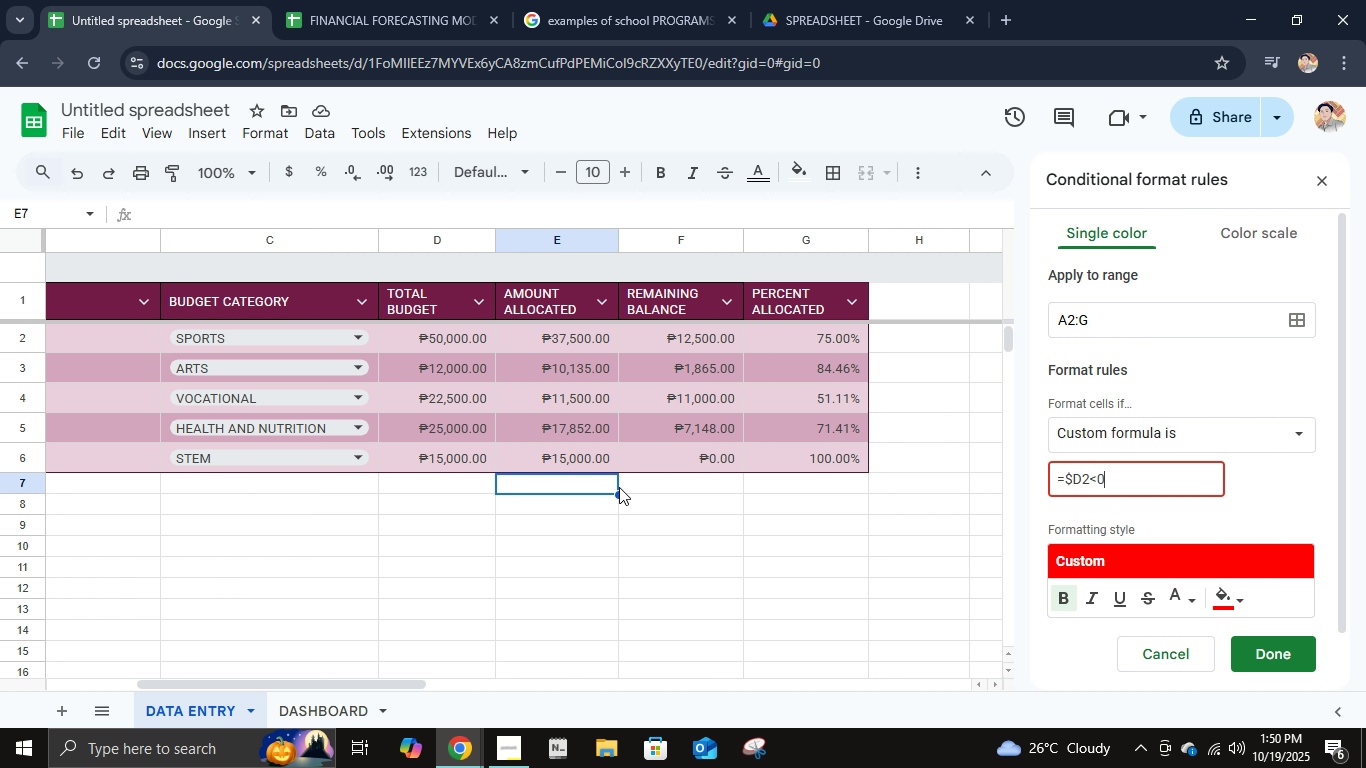 
key(Control+Z)
 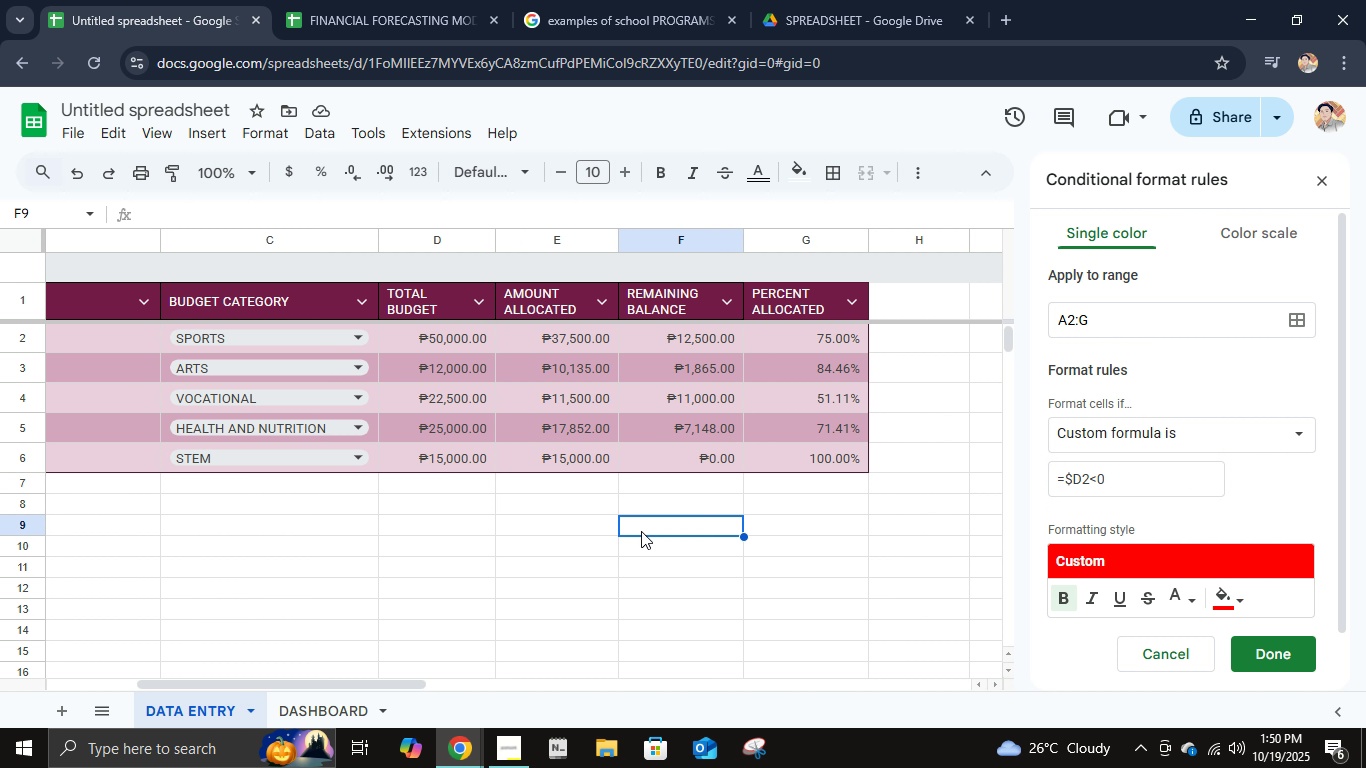 
left_click([641, 531])
 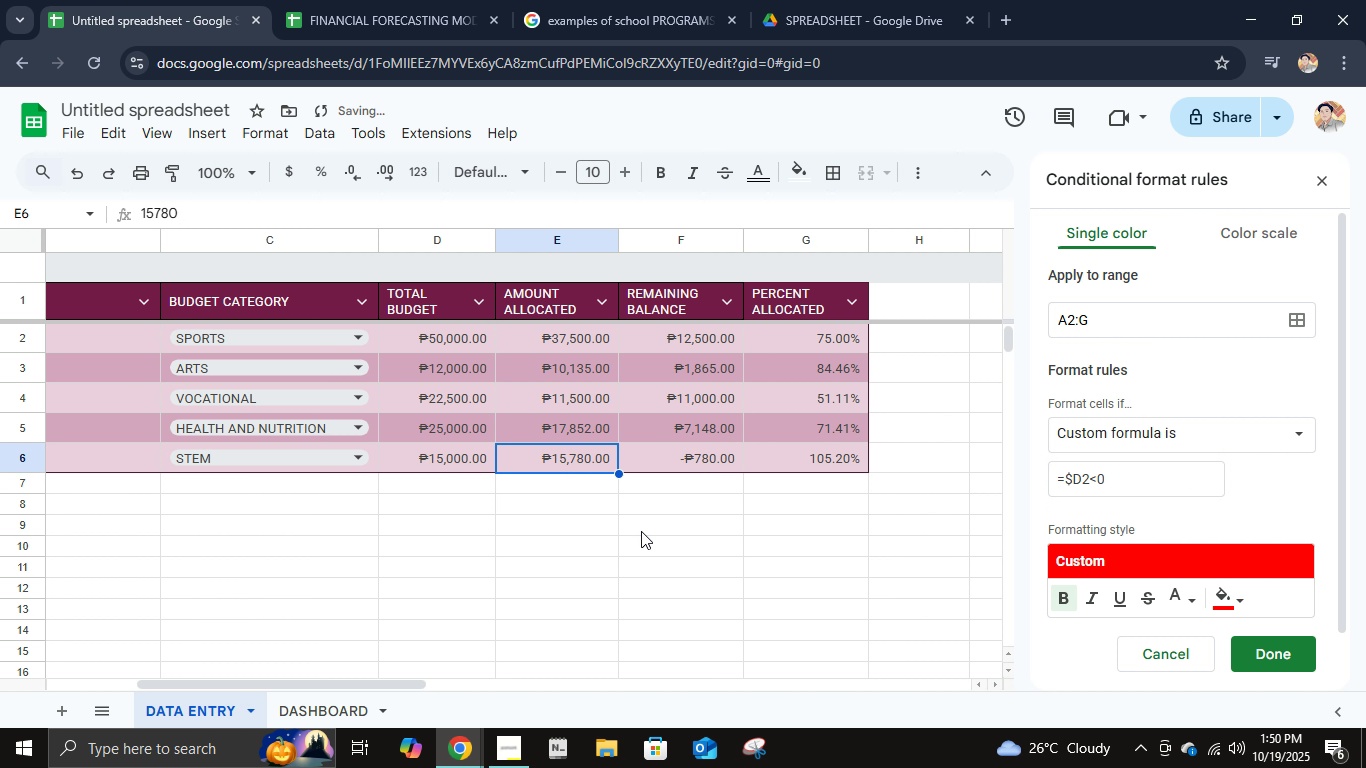 
key(Control+Z)
 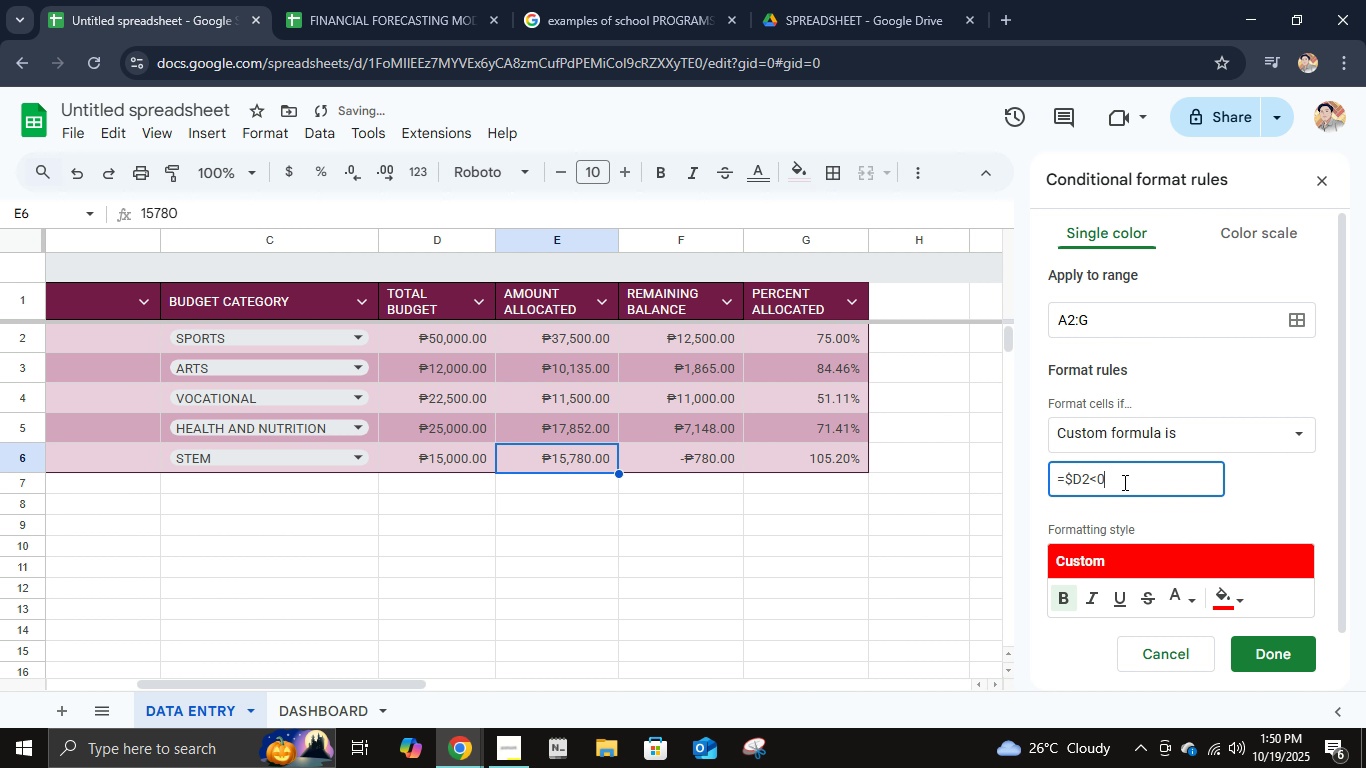 
left_click([1123, 482])
 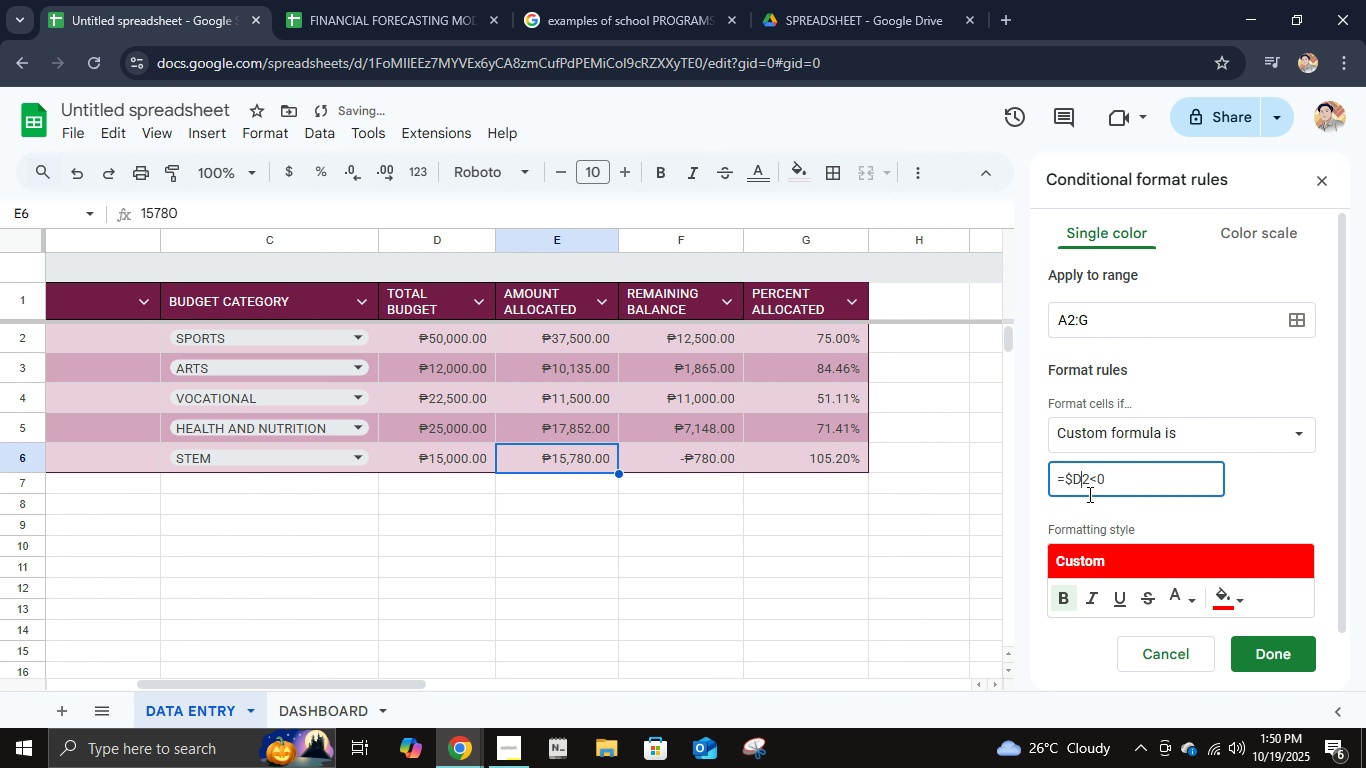 
left_click([1085, 482])
 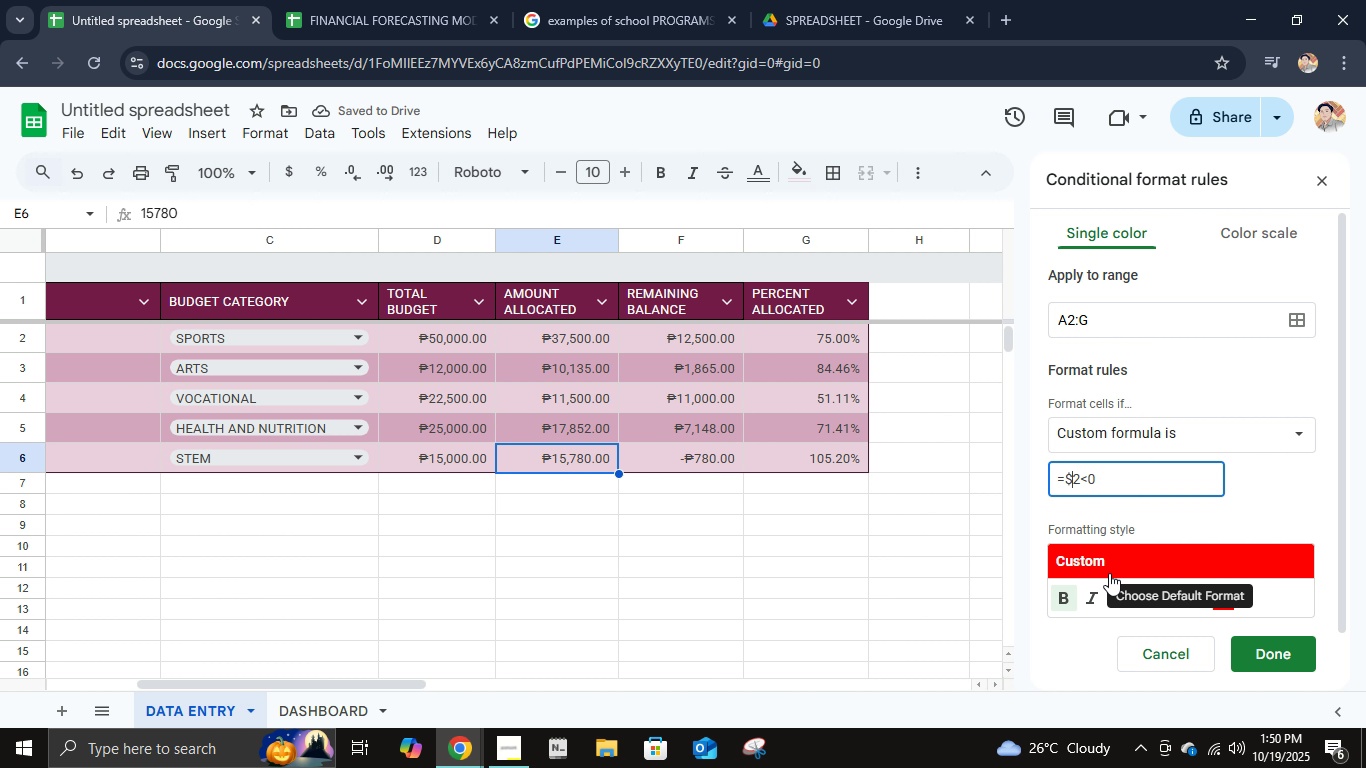 
key(Backspace)
 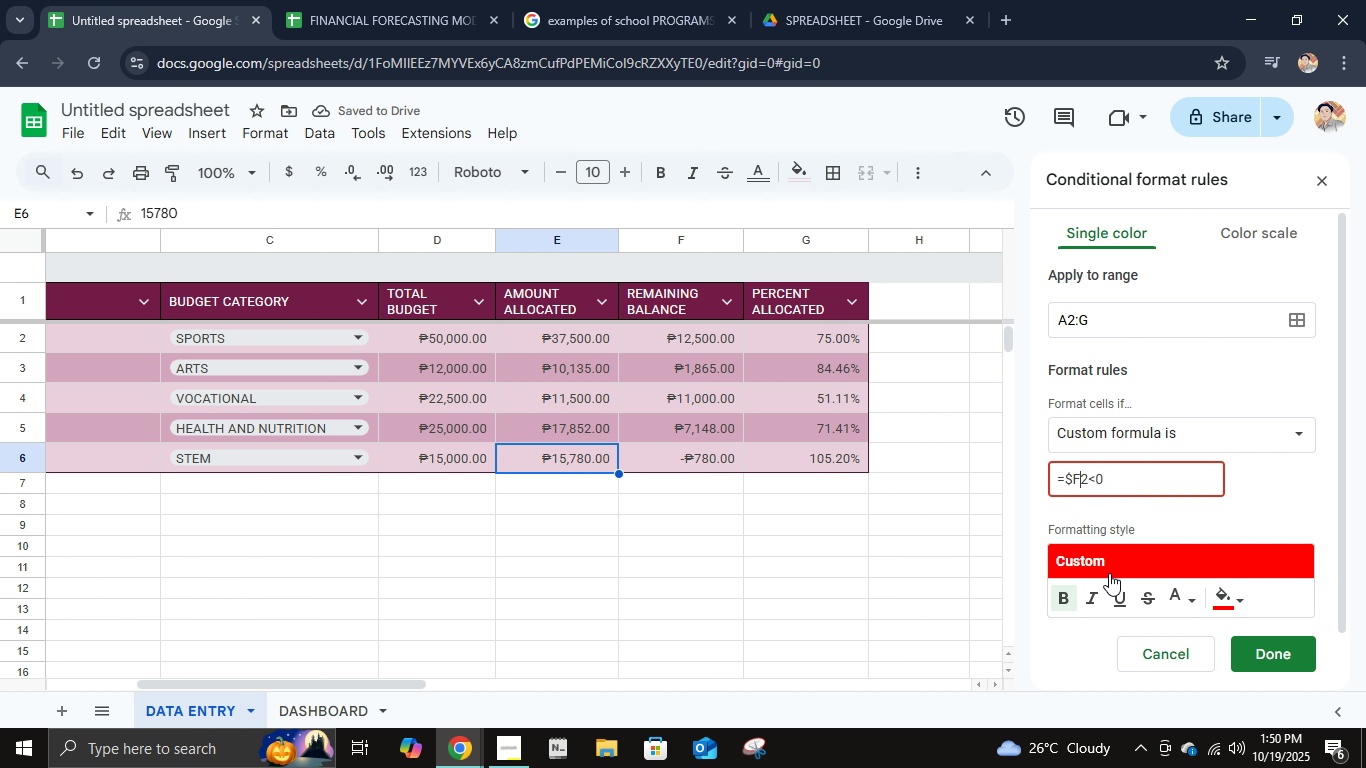 
key(F)
 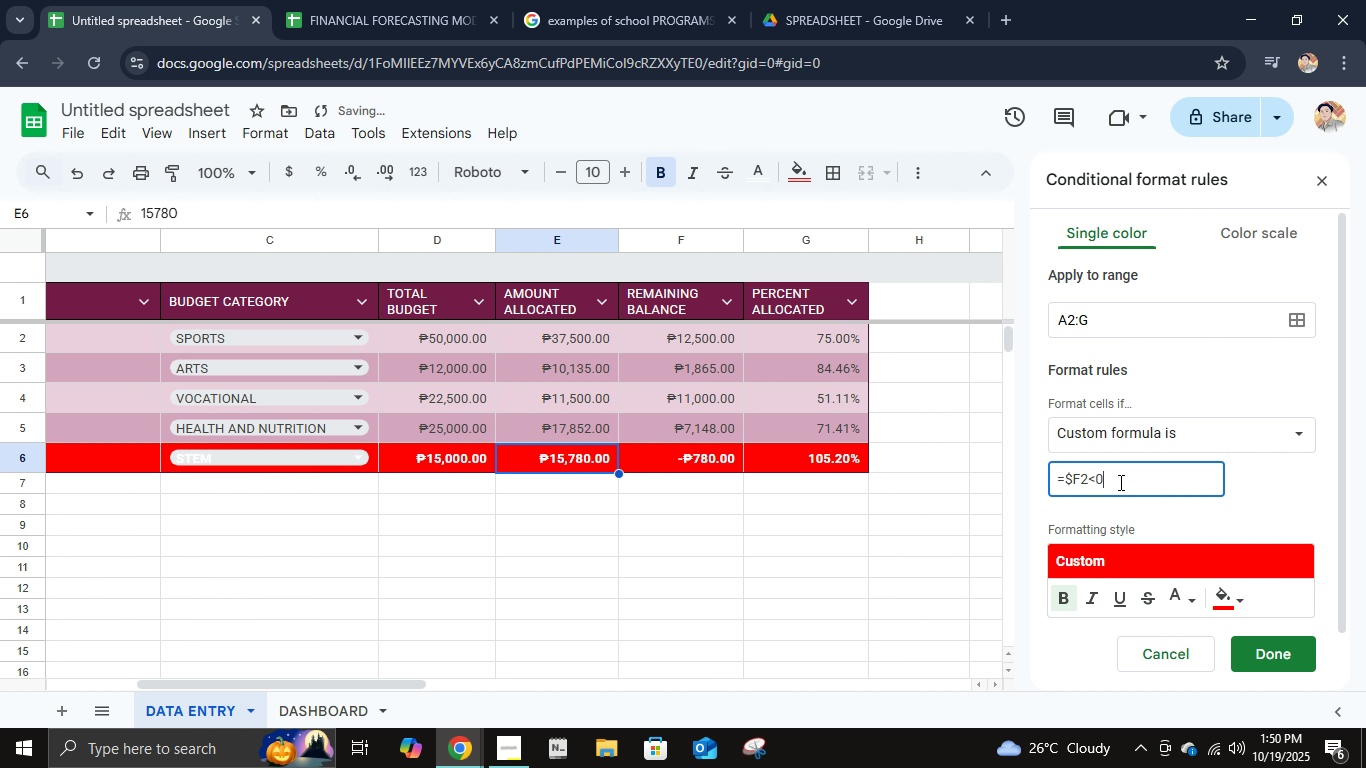 
left_click([1119, 482])
 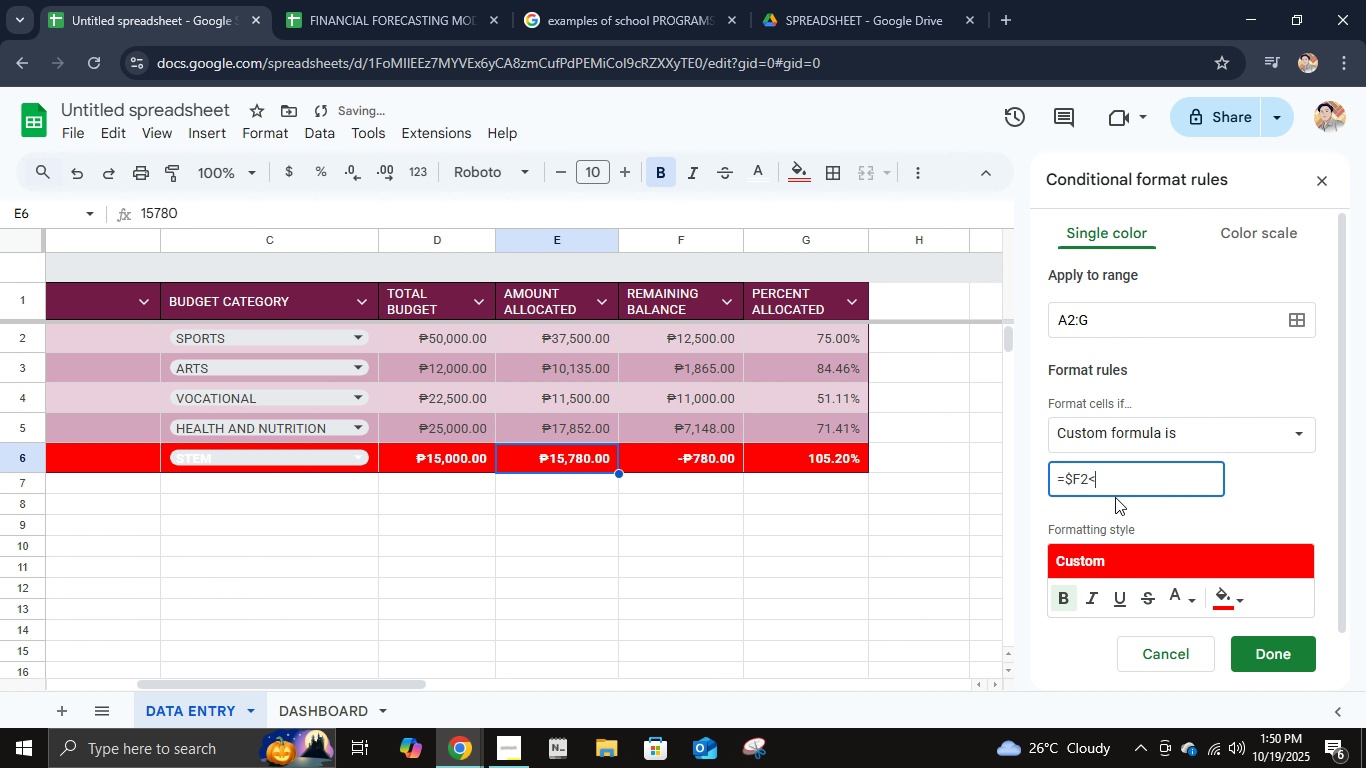 
key(Backspace)
type(s)
key(Backspace)
type($d2)
 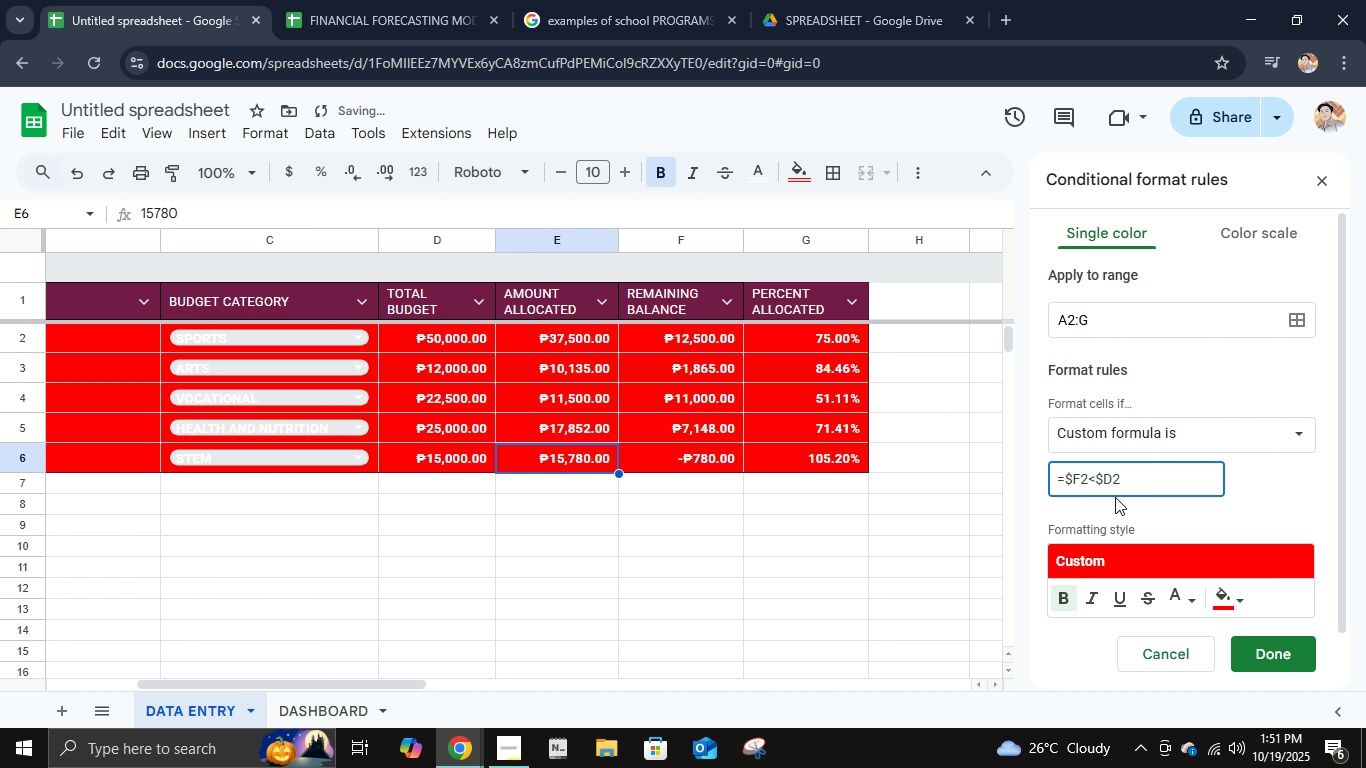 
left_click([1082, 481])
 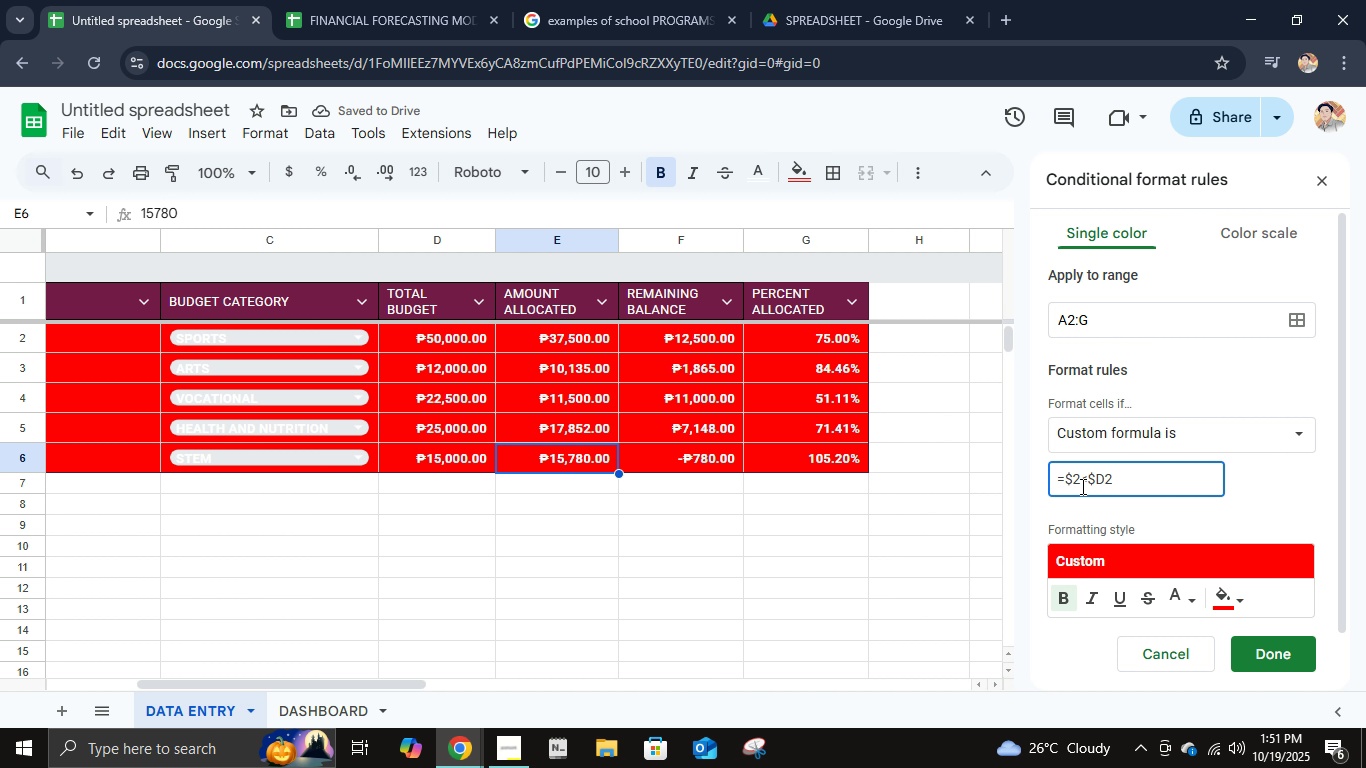 
key(Backspace)
 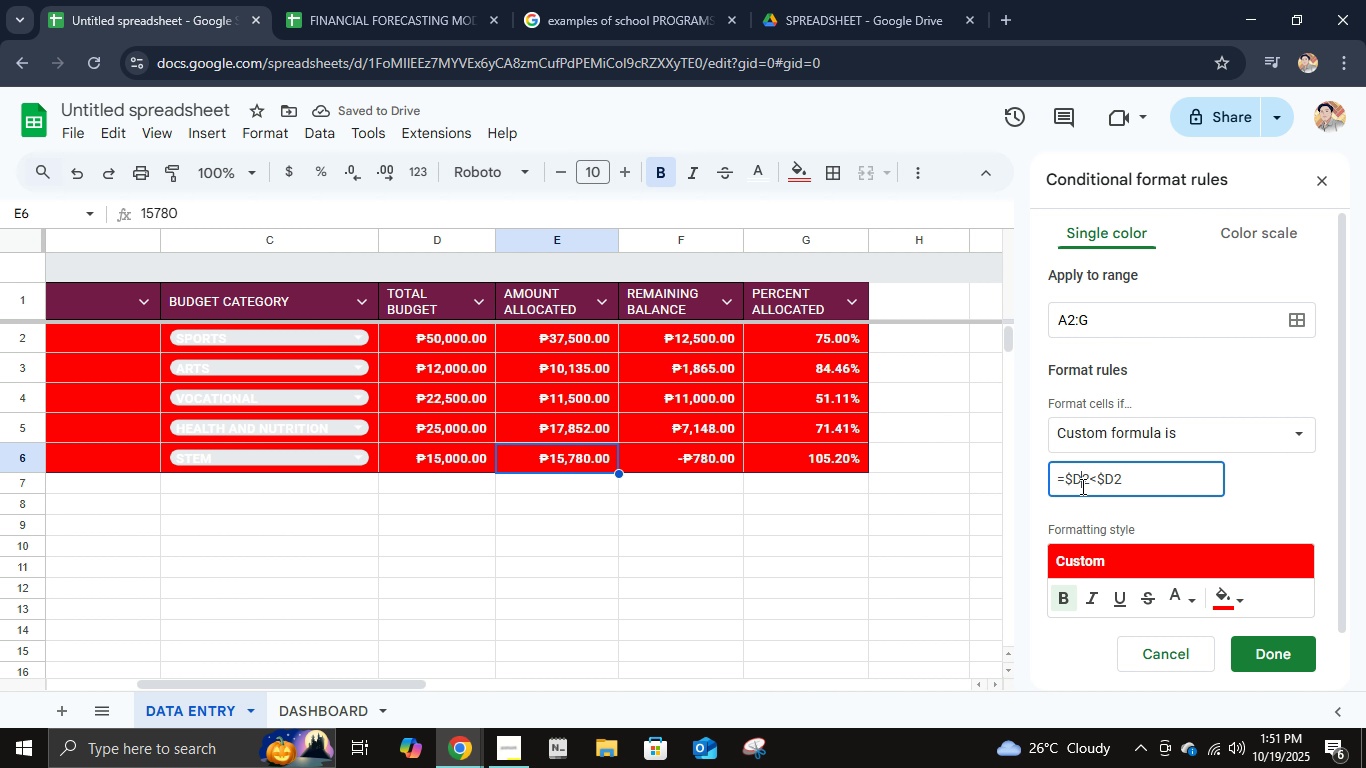 
key(D)
 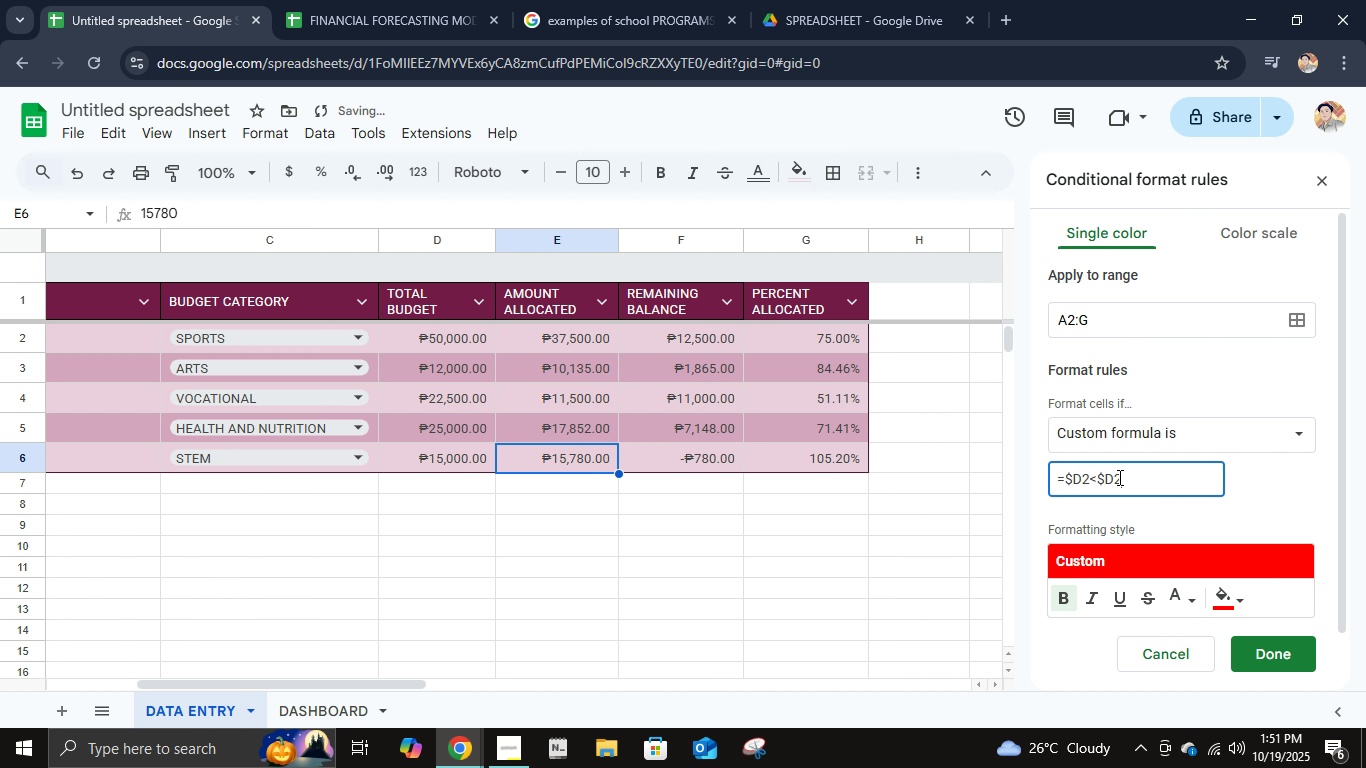 
left_click([1118, 477])
 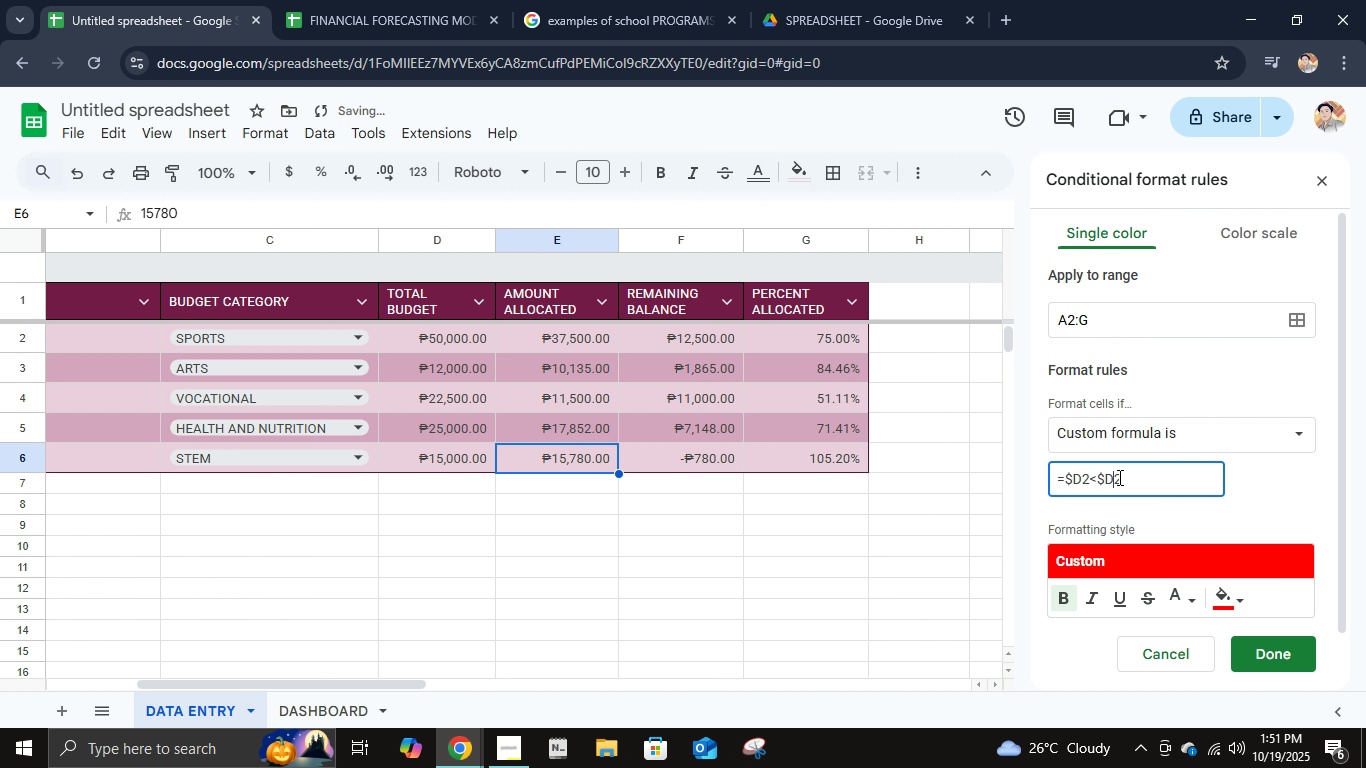 
key(ArrowLeft)
 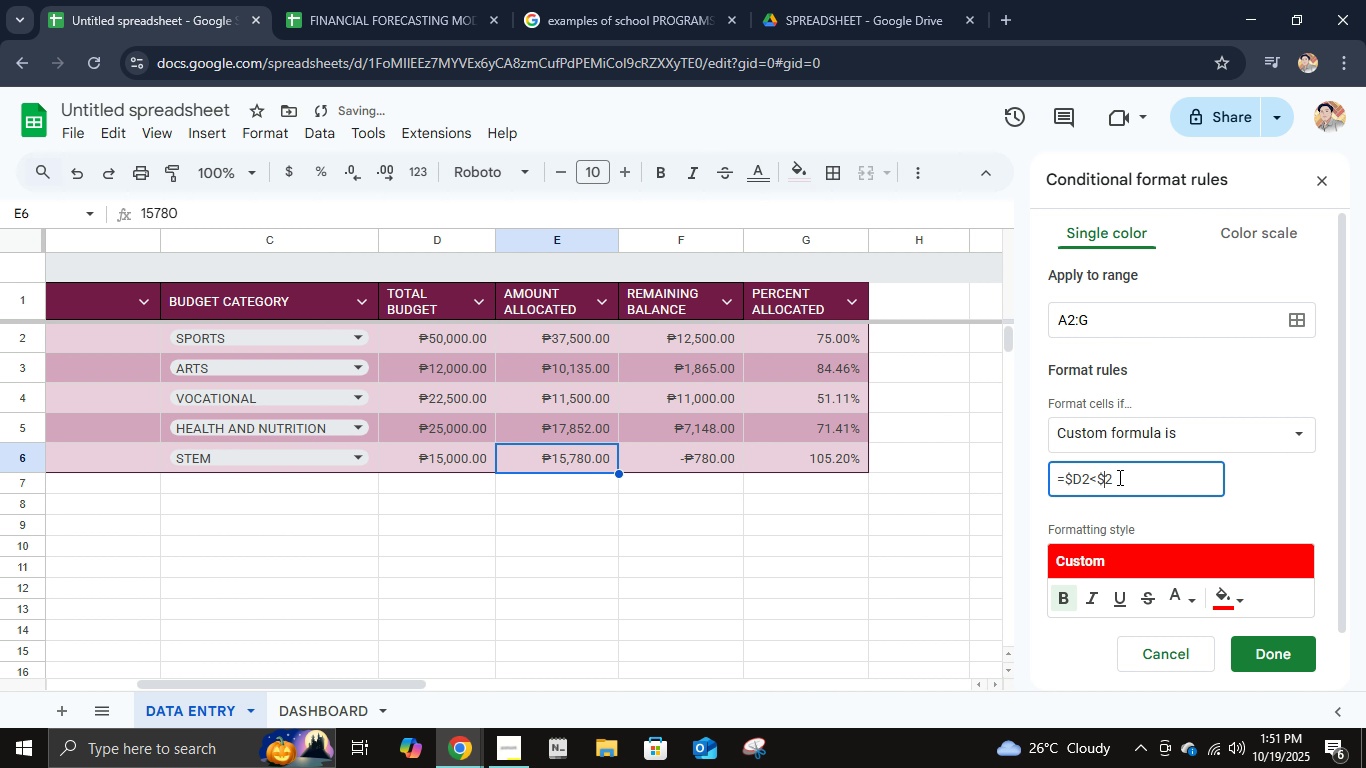 
key(Backspace)
 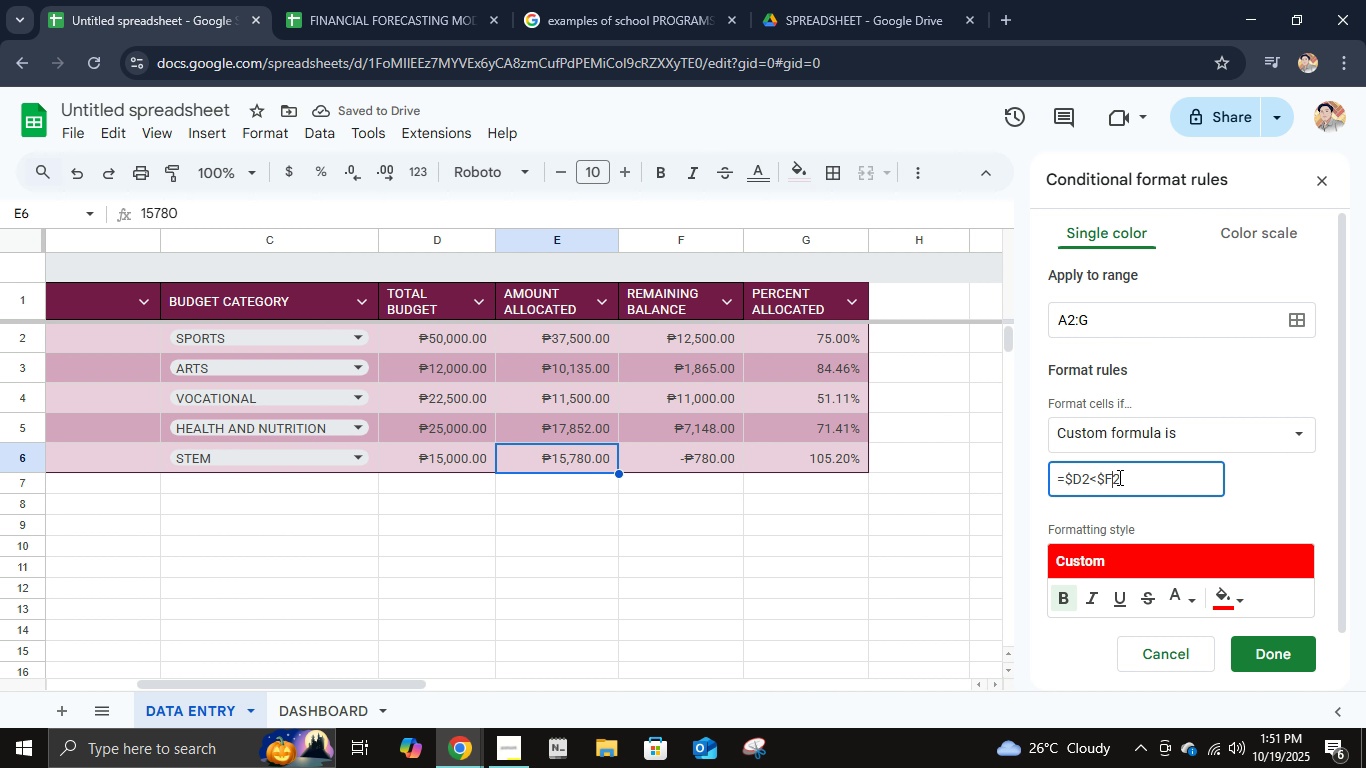 
key(F)
 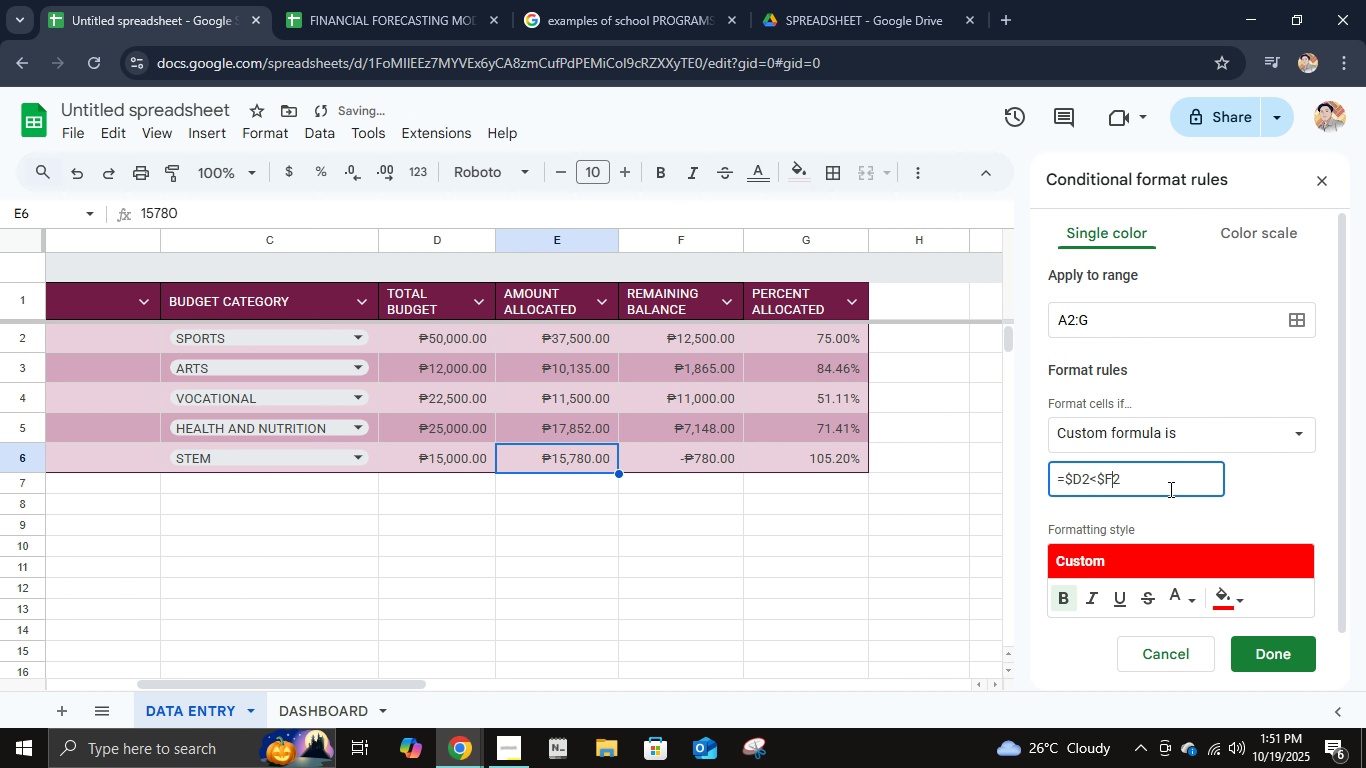 
left_click([1169, 489])
 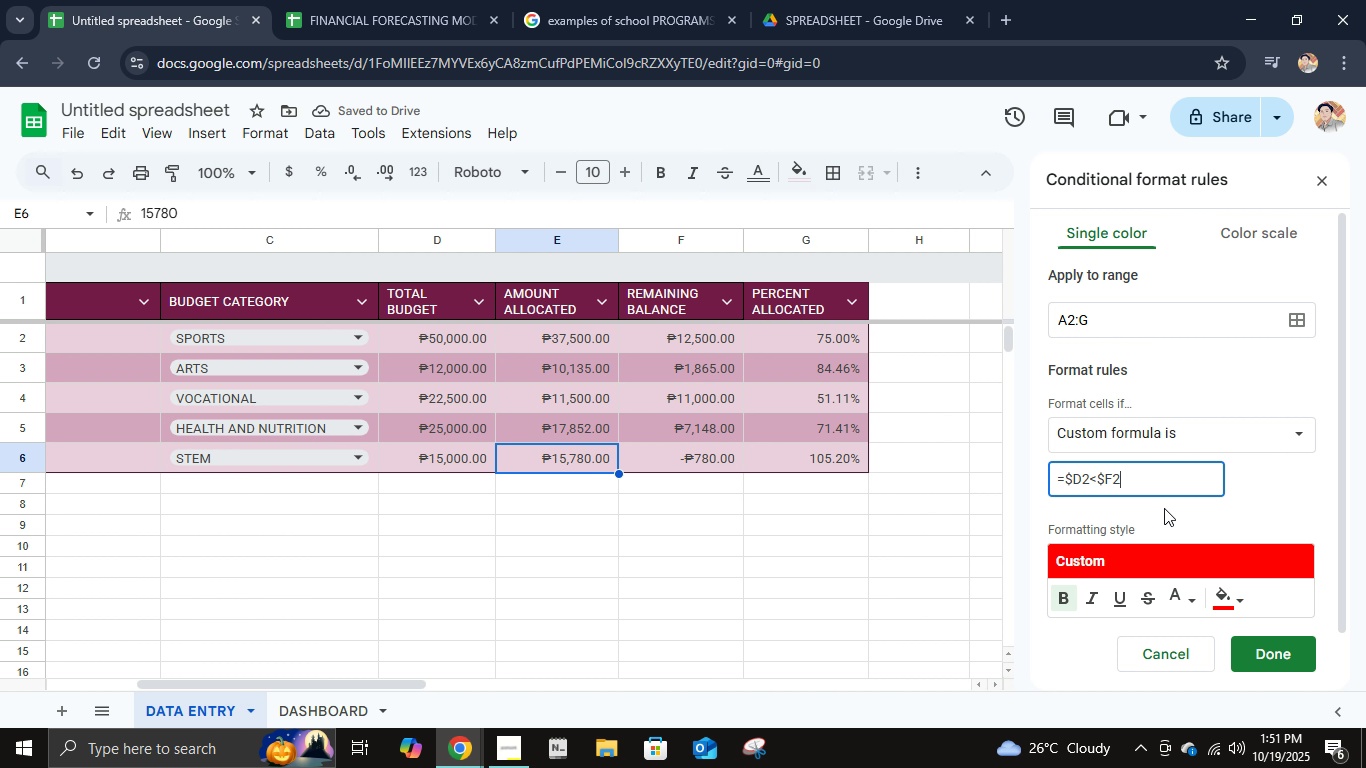 
key(Enter)
 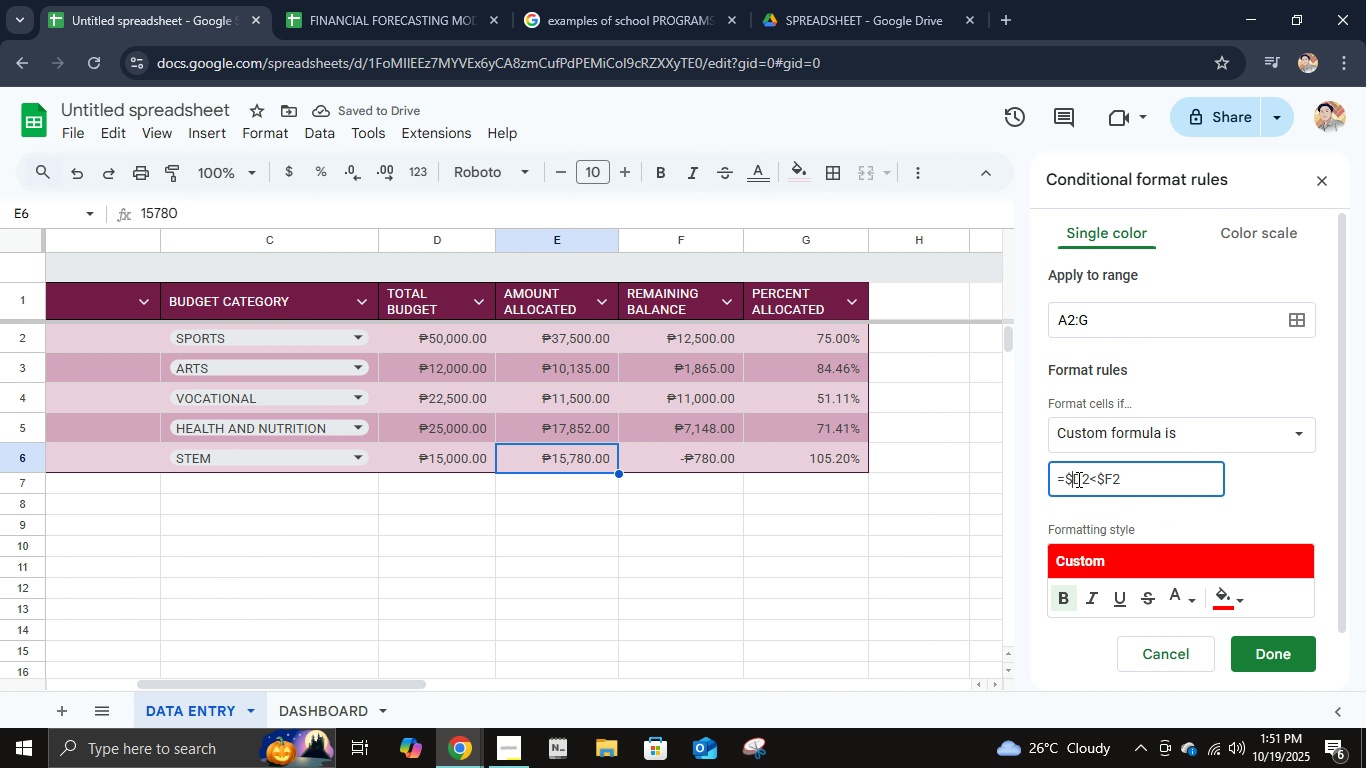 
left_click([1077, 479])
 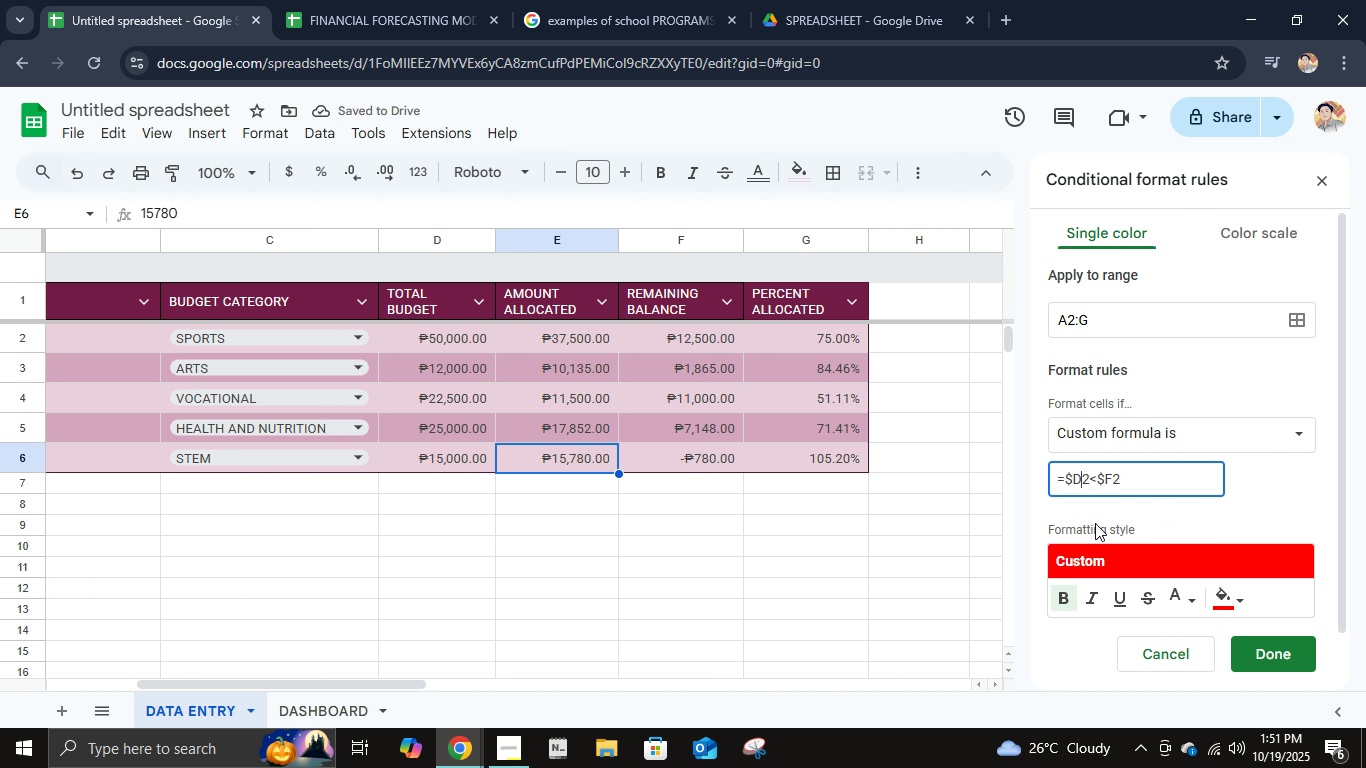 
key(ArrowRight)
 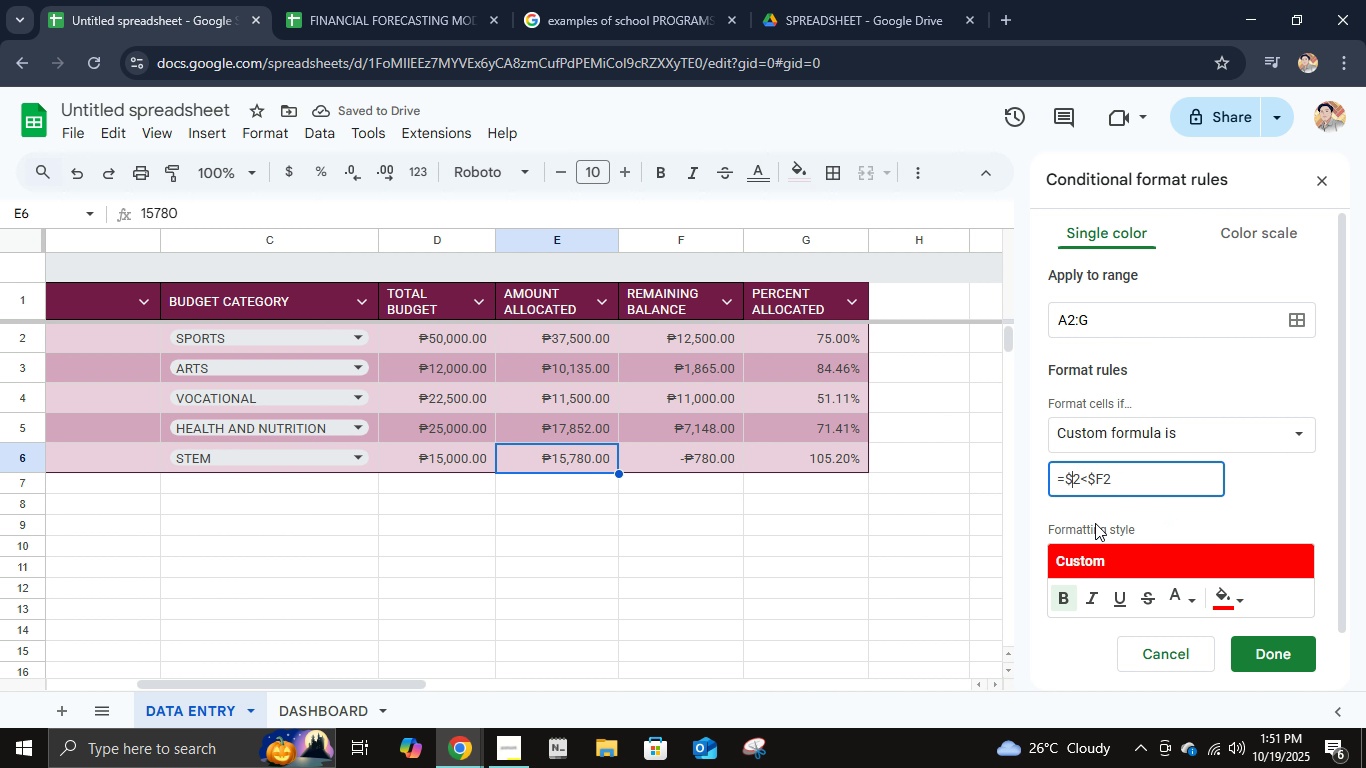 
key(Backspace)
 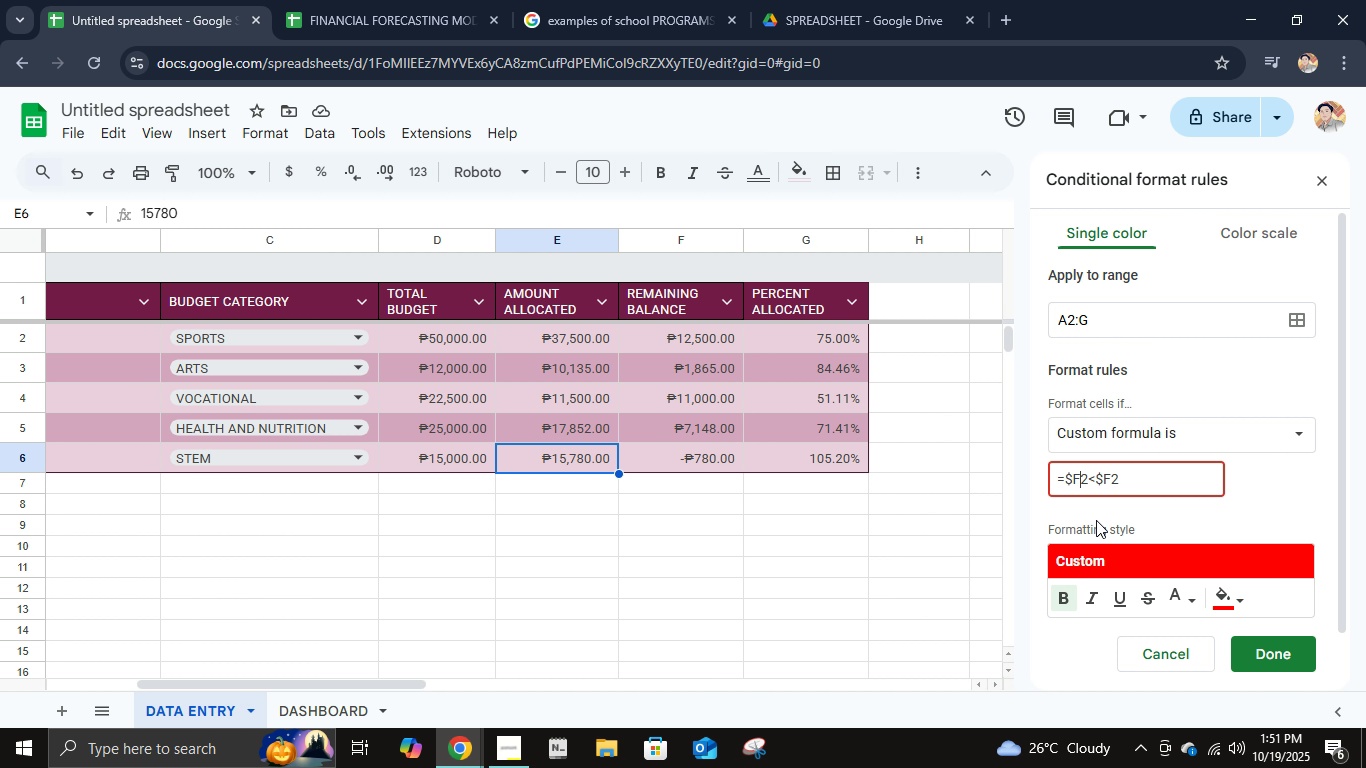 
key(F)
 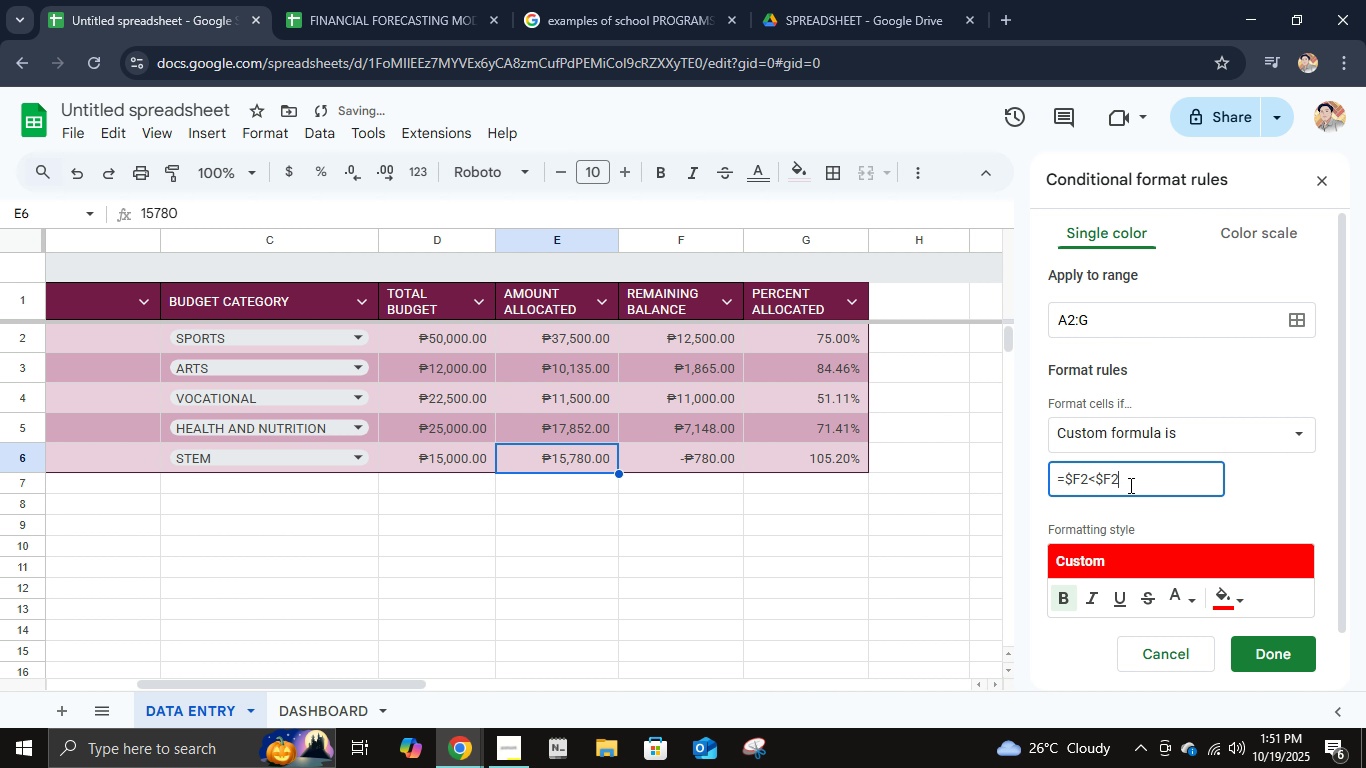 
left_click([1128, 484])
 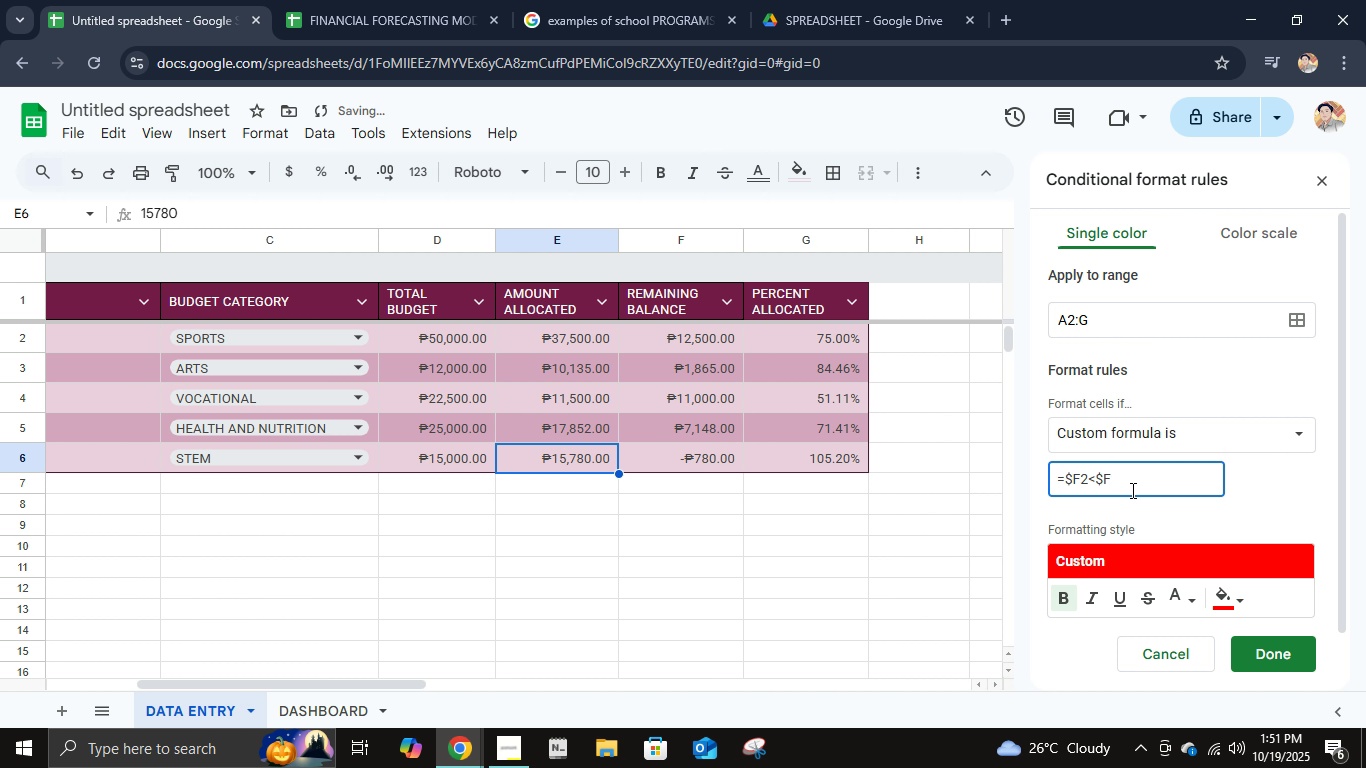 
key(Backspace)
 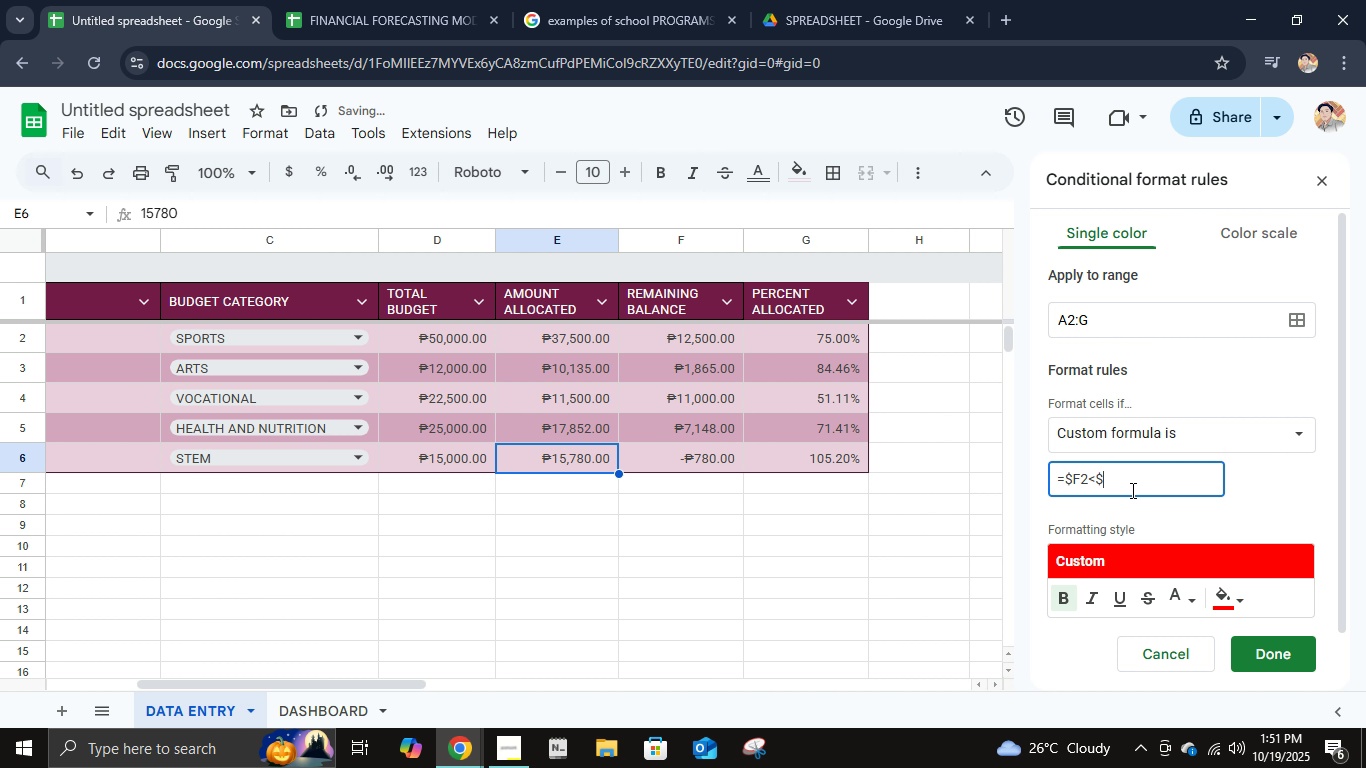 
key(Backspace)
 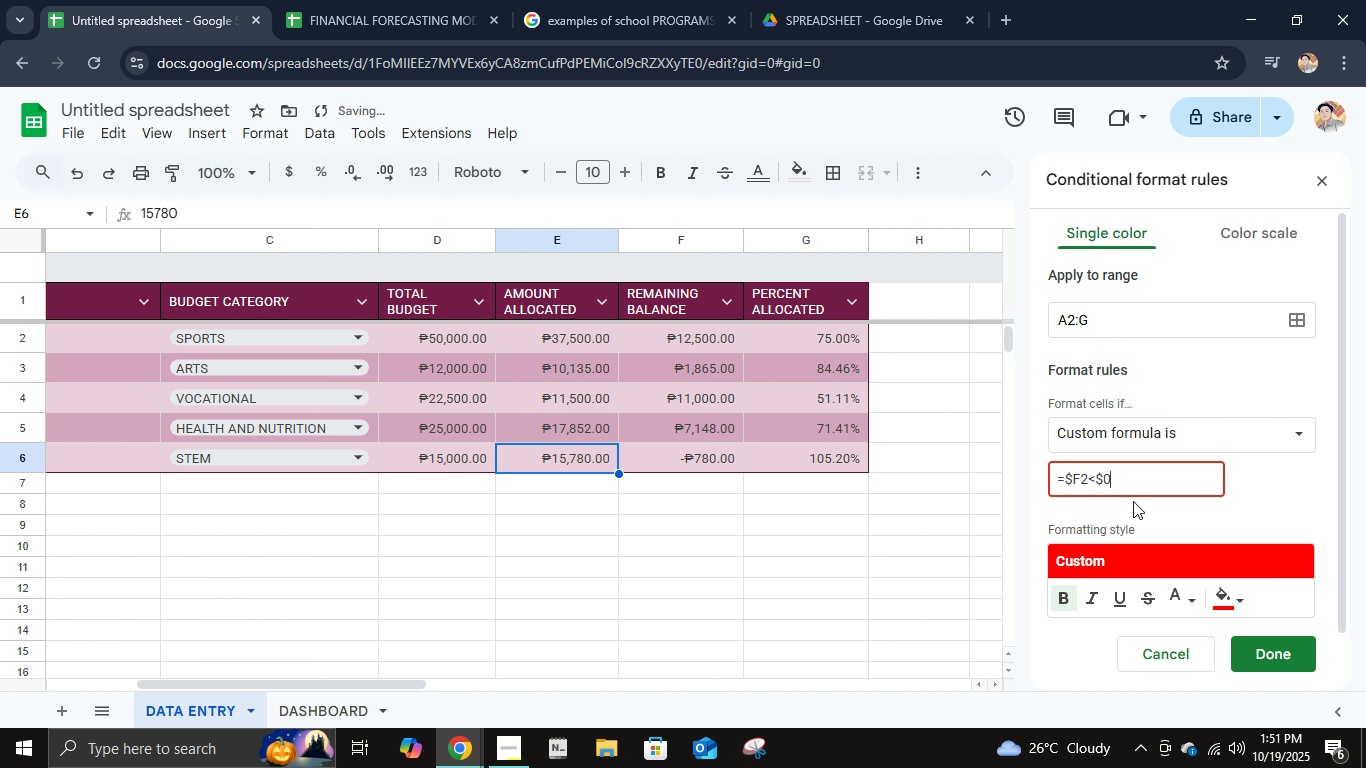 
key(Numpad0)
 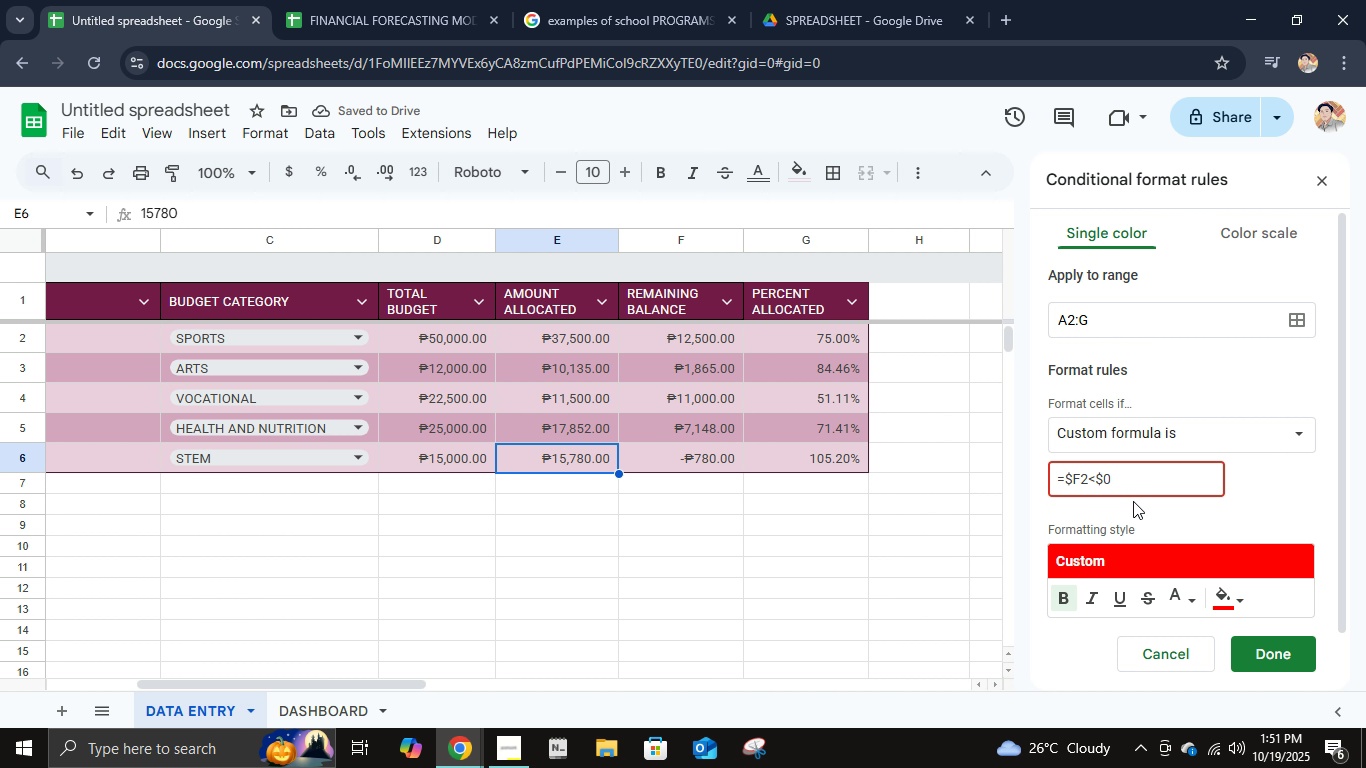 
key(NumpadEnter)
 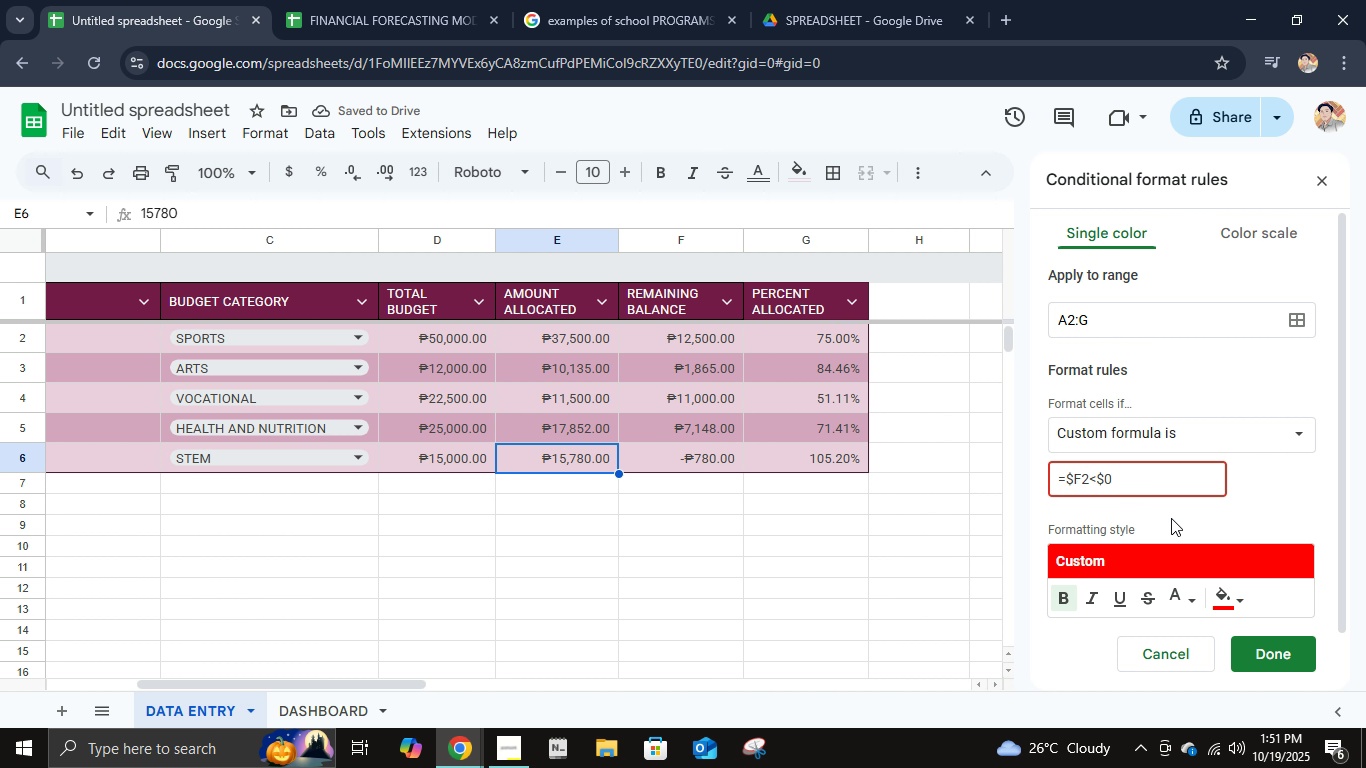 
left_click([1171, 518])
 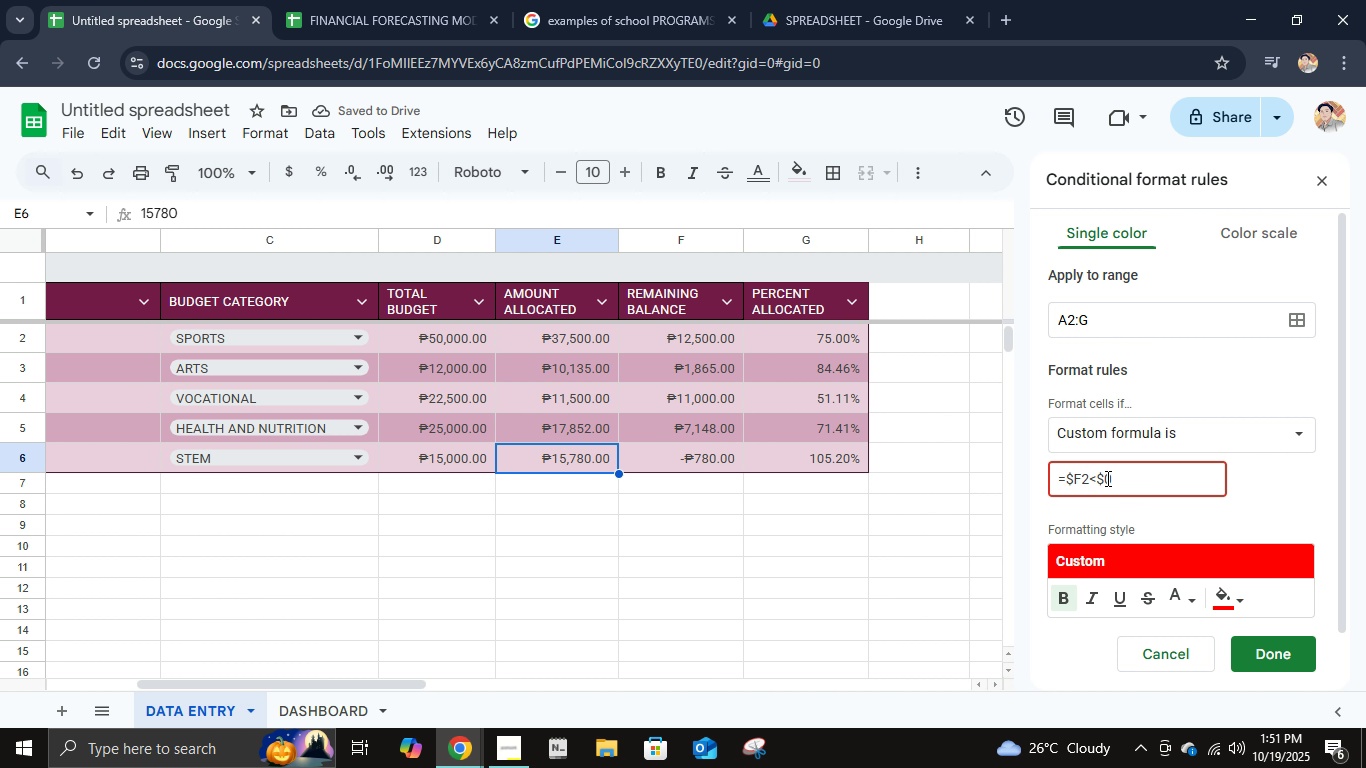 
left_click([1105, 476])
 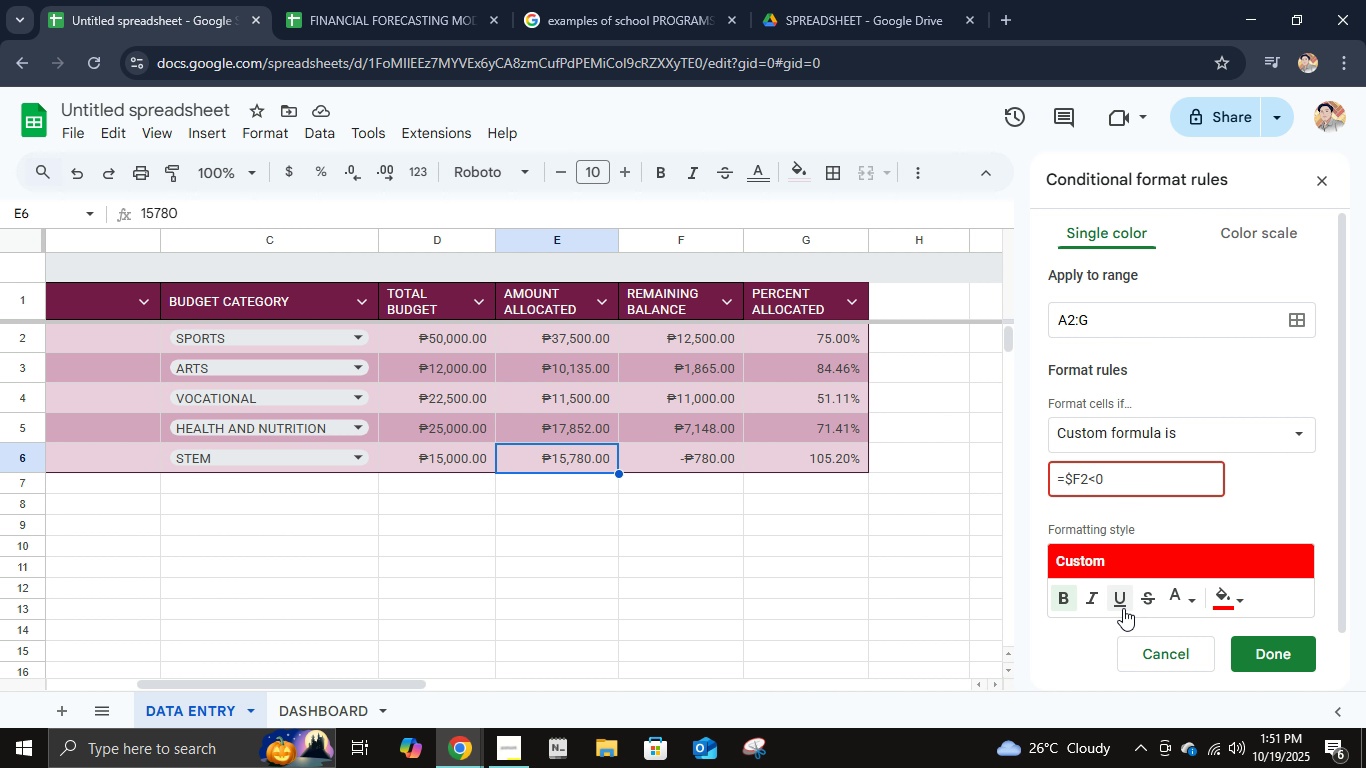 
key(Backspace)
 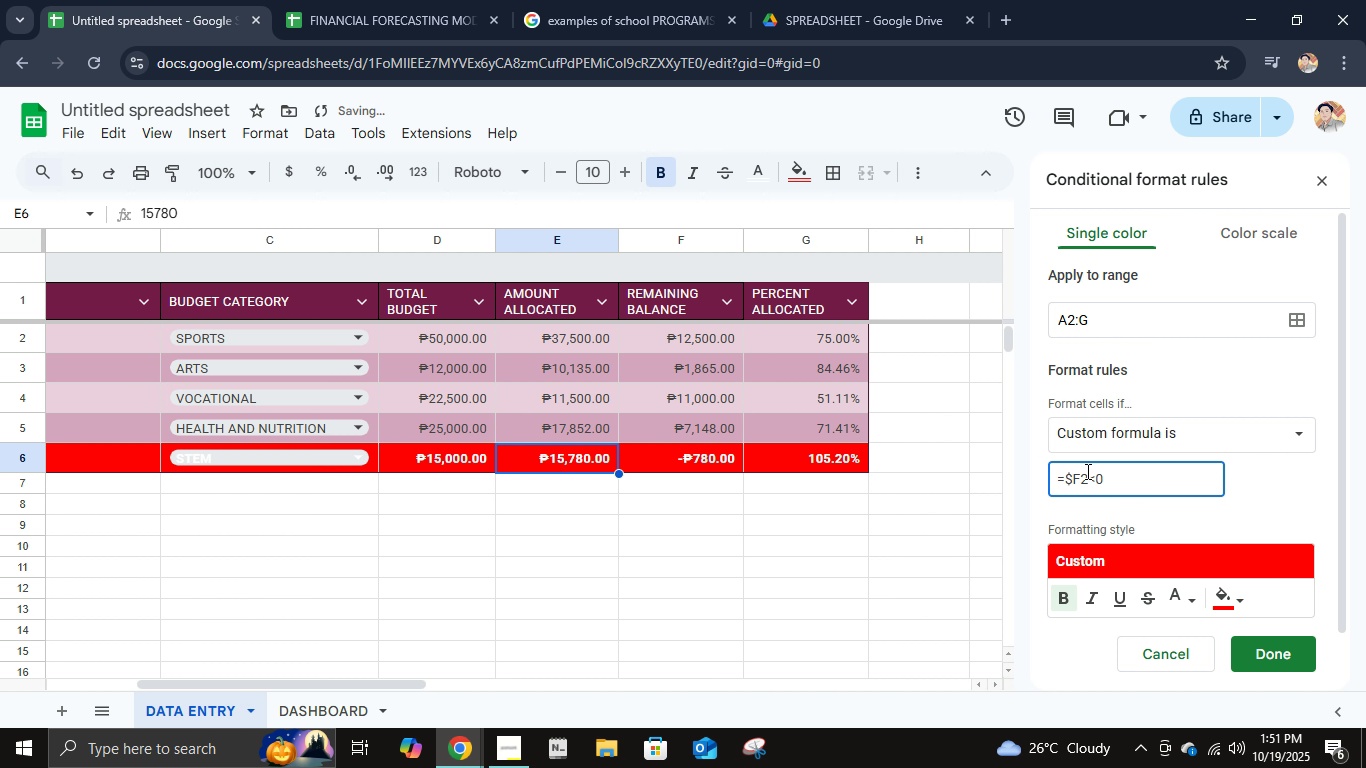 
left_click([1085, 471])
 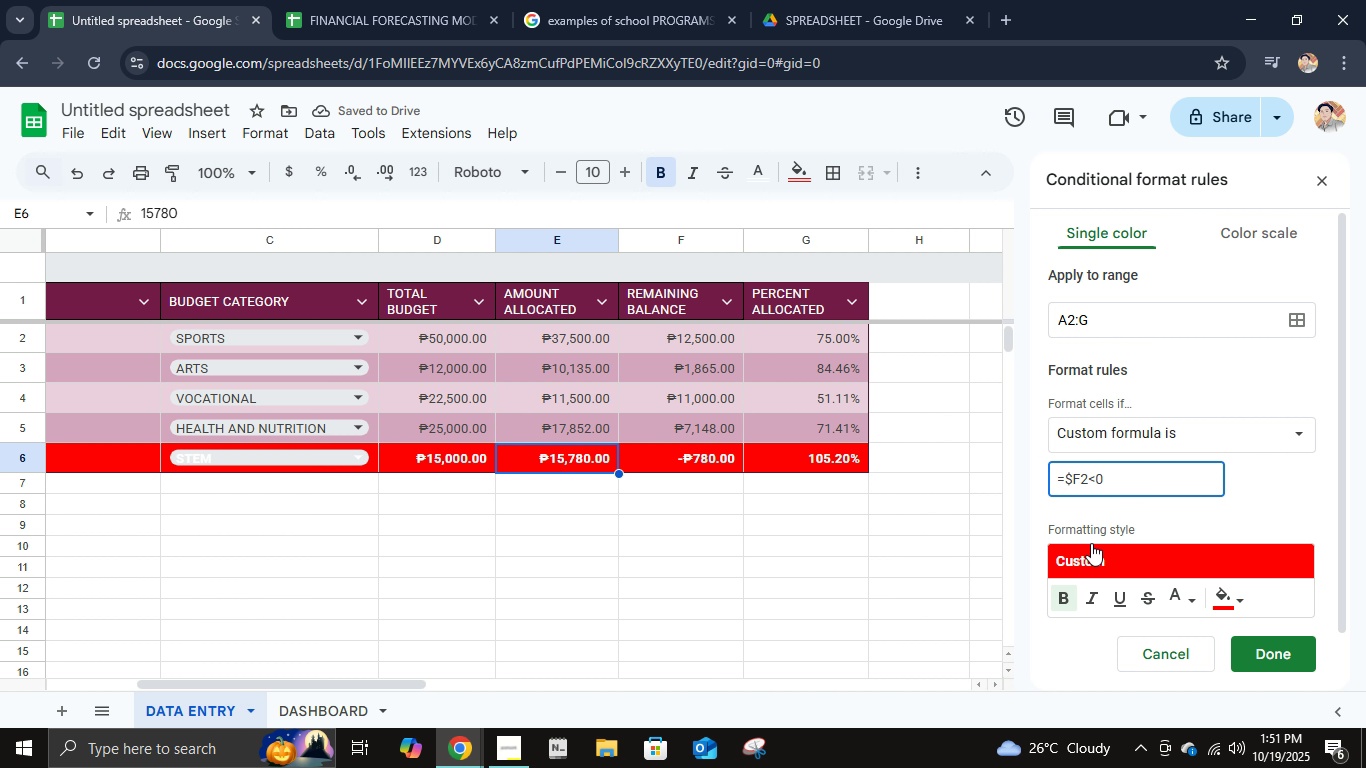 
key(ArrowRight)
 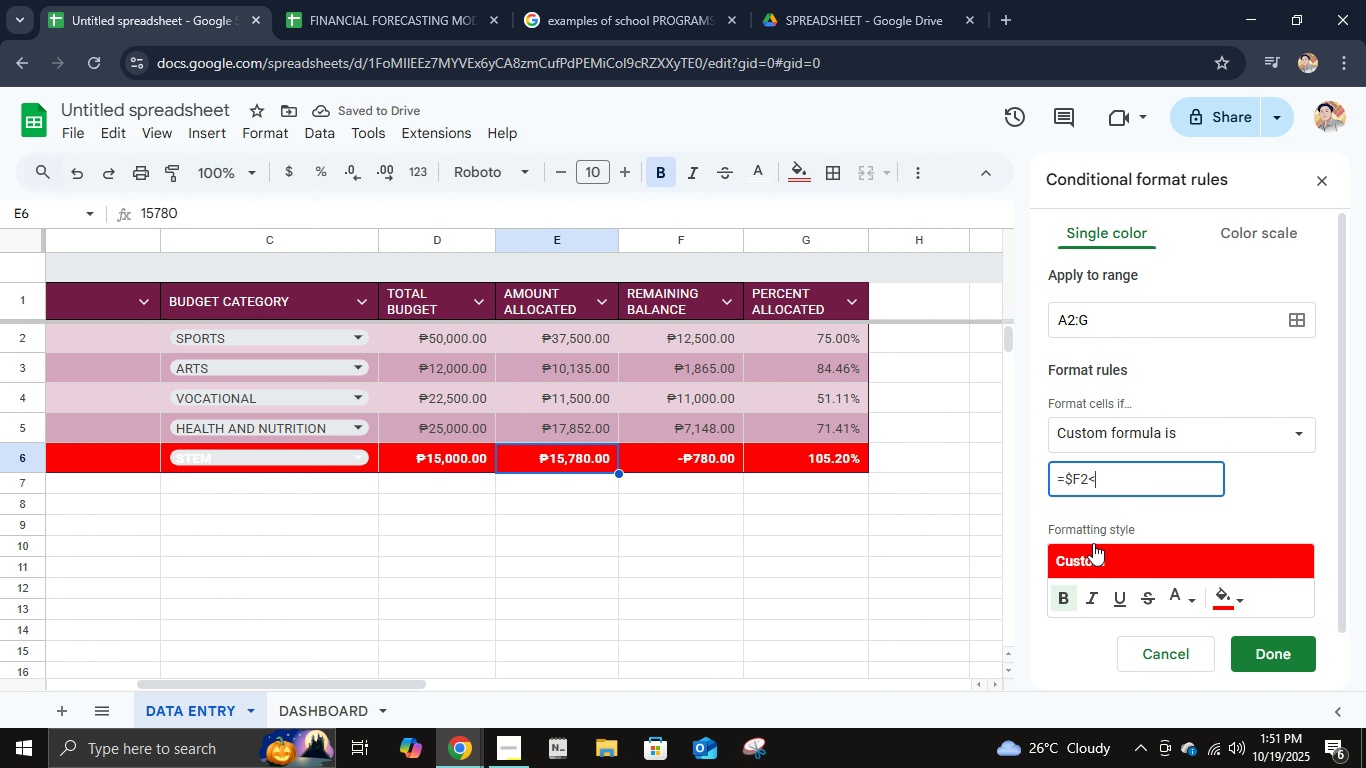 
key(ArrowRight)
 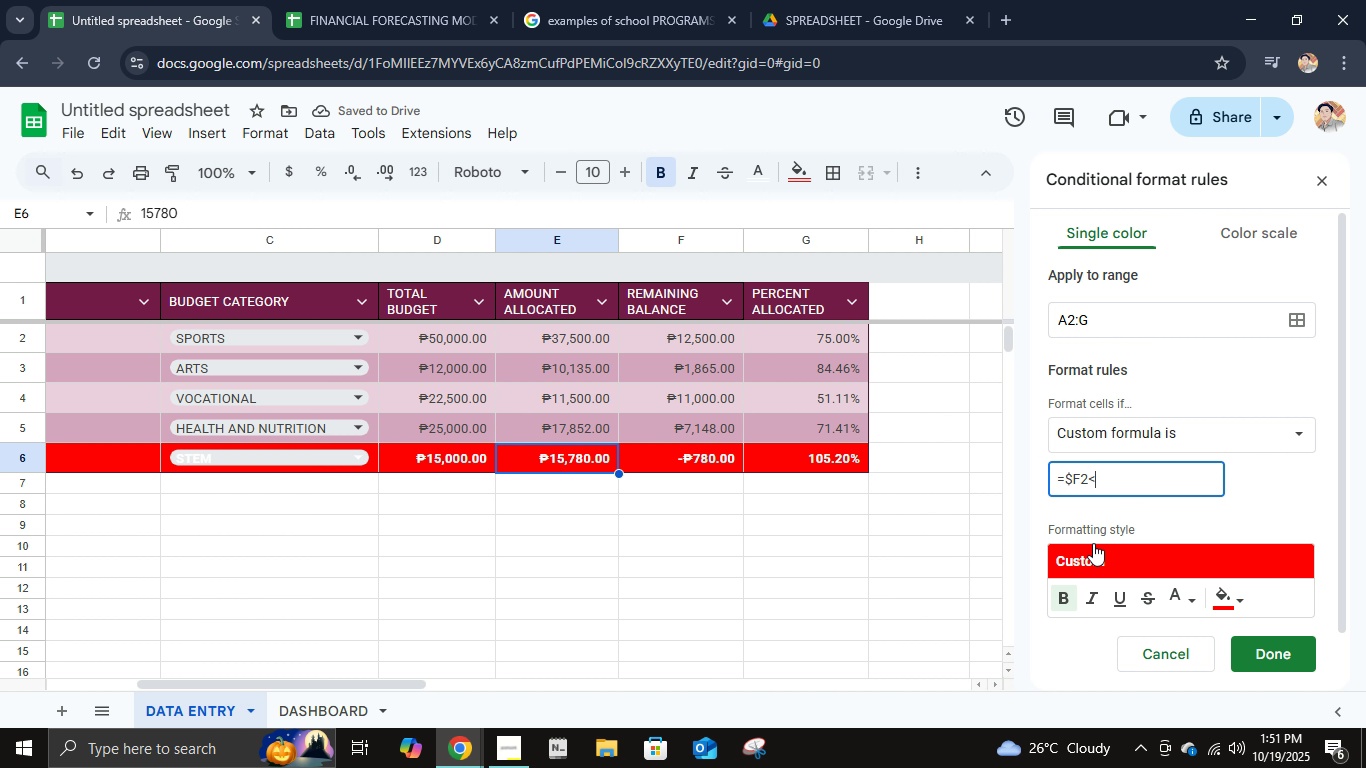 
key(Backspace)
type(f2)
 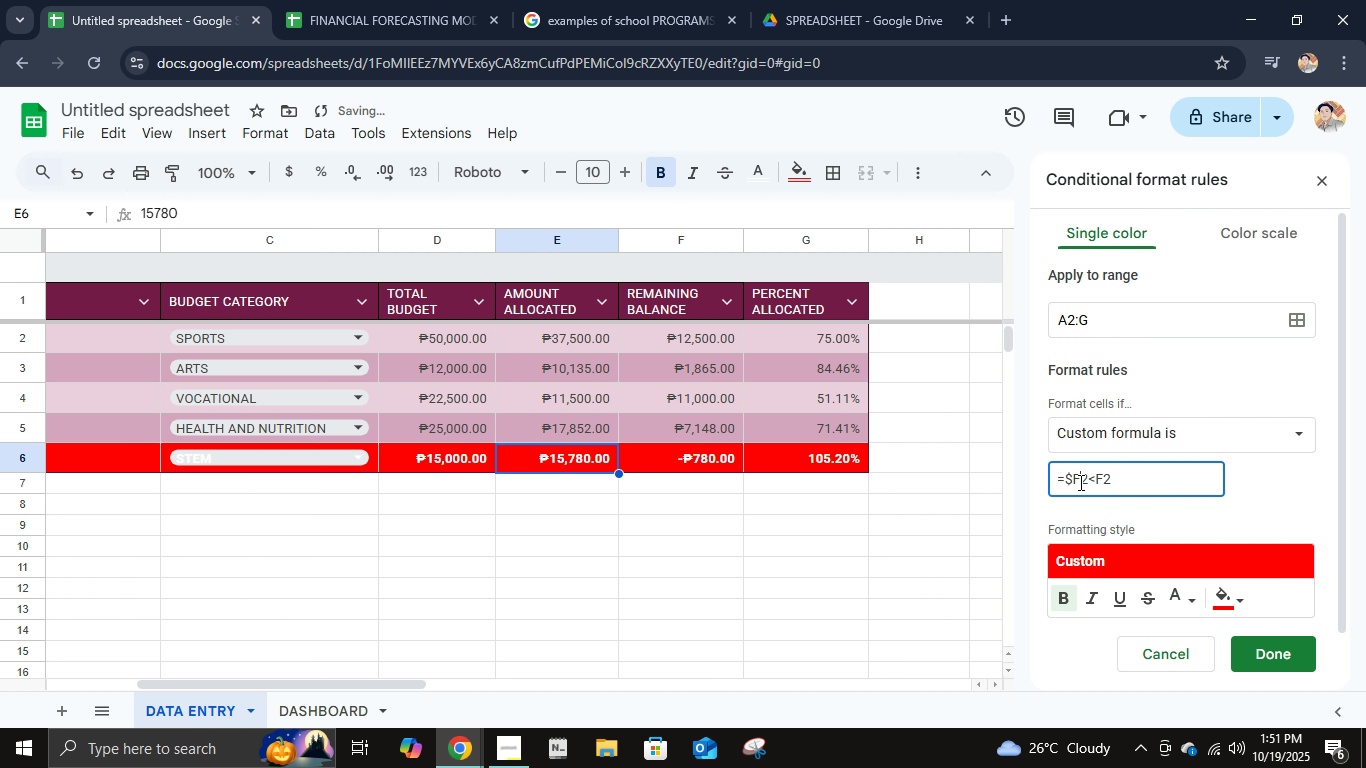 
left_click([1079, 481])
 